 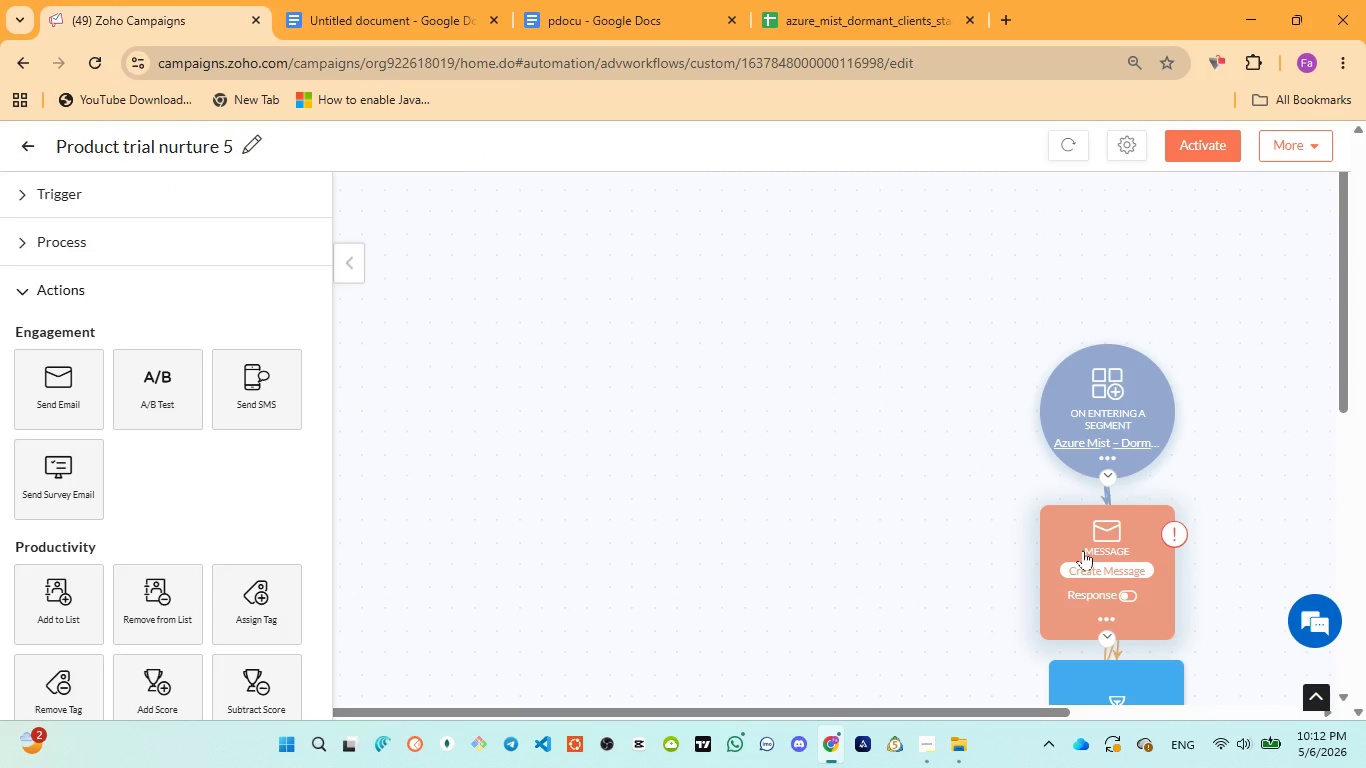 
left_click([760, 517])
 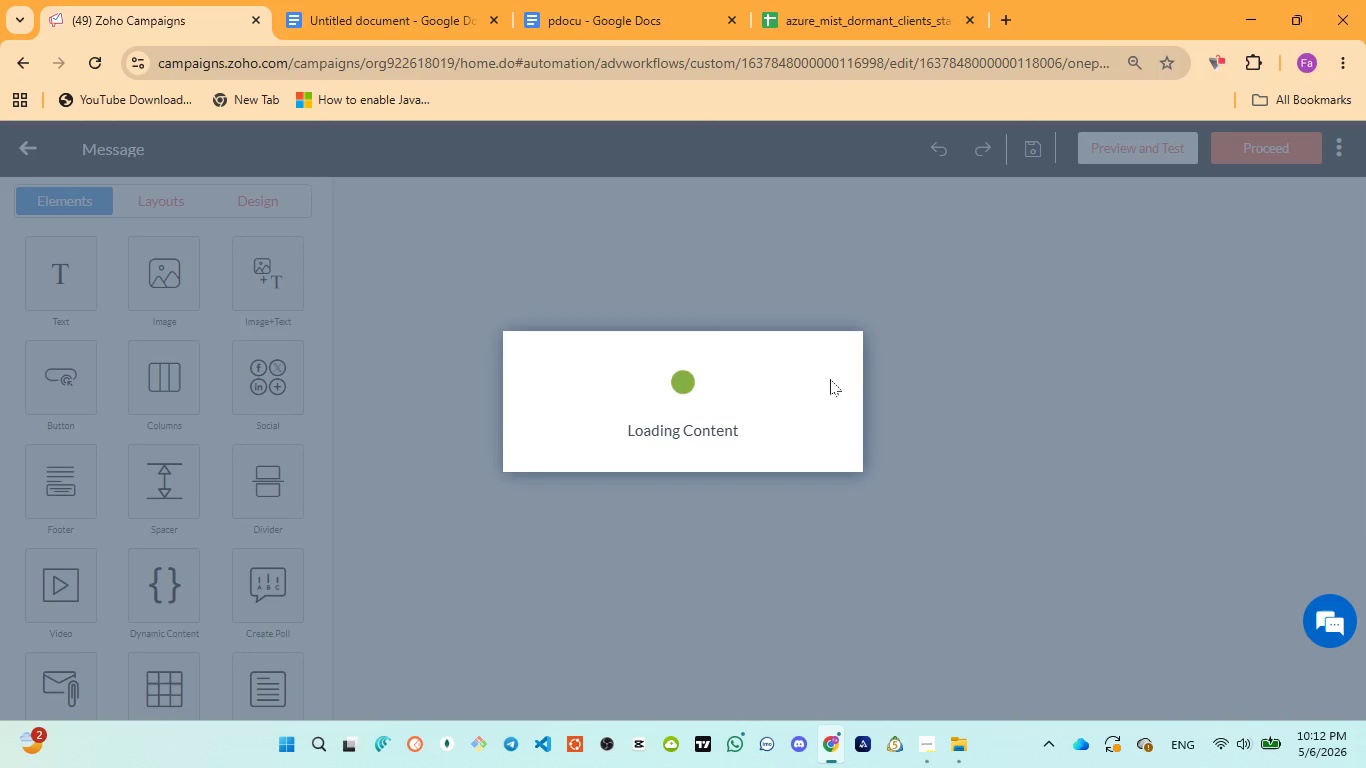 
wait(11.33)
 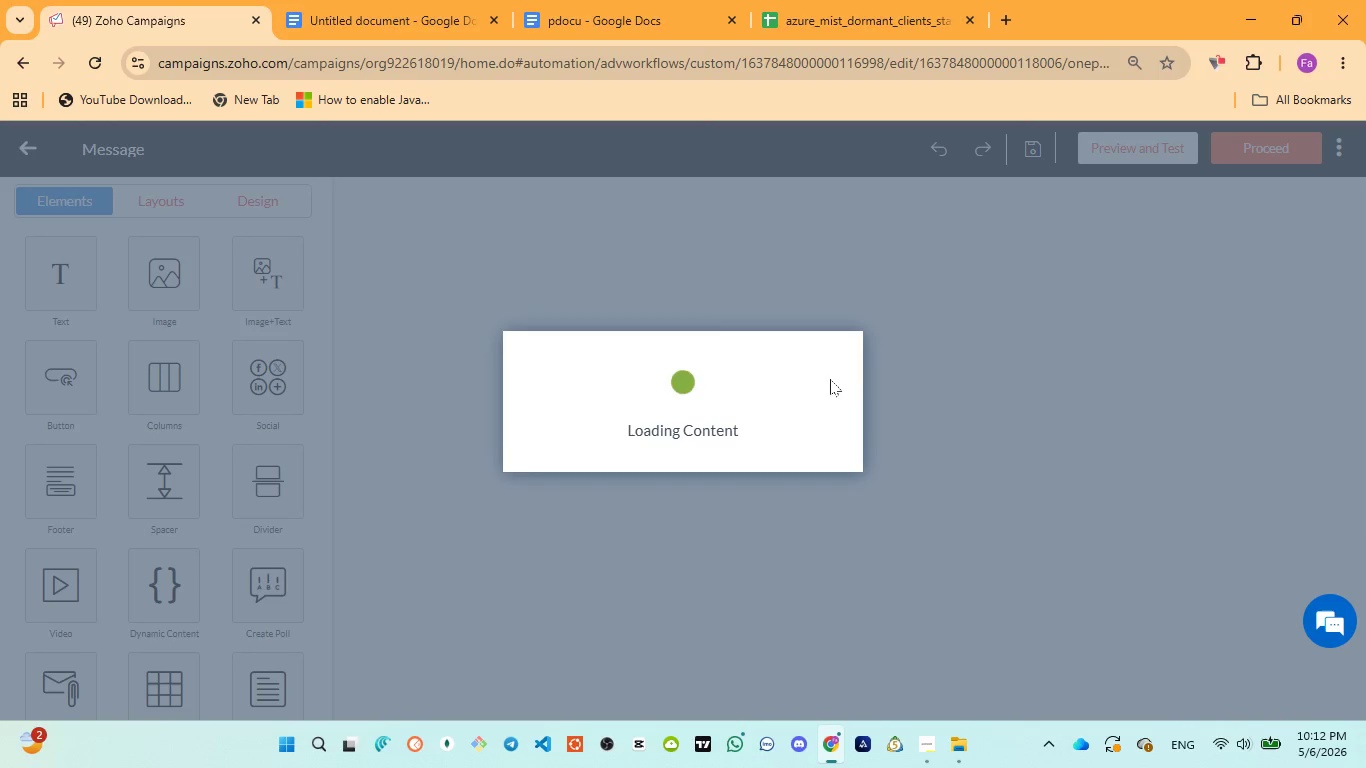 
scroll: coordinate [848, 377], scroll_direction: down, amount: 3.0
 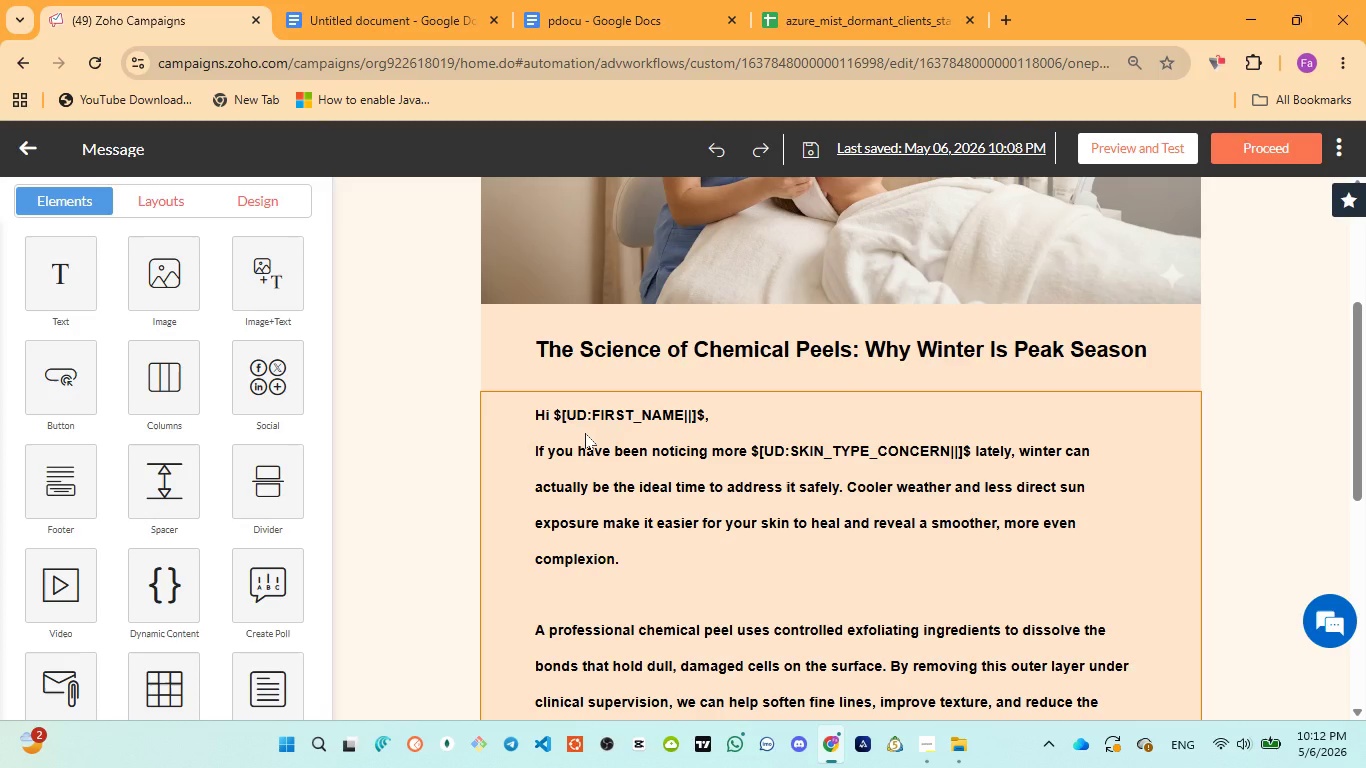 
wait(13.15)
 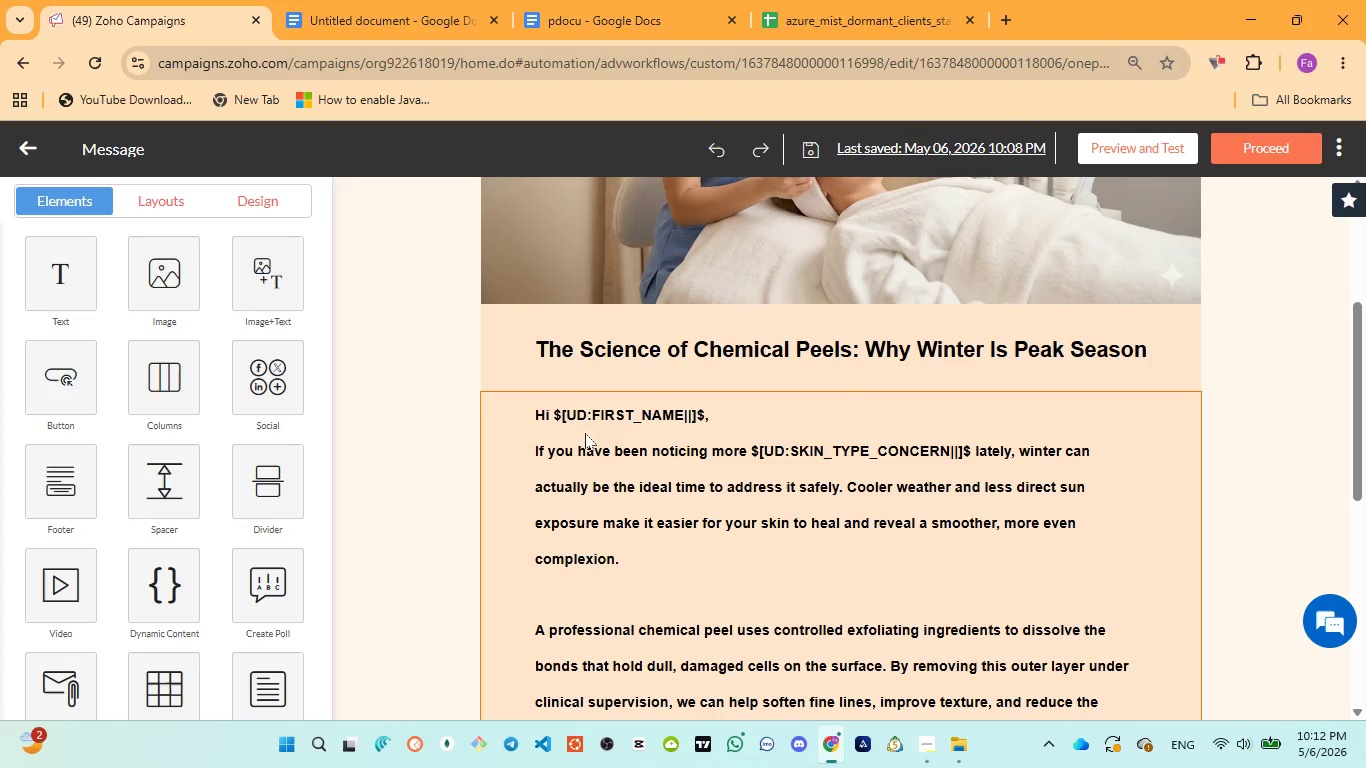 
left_click([571, 416])
 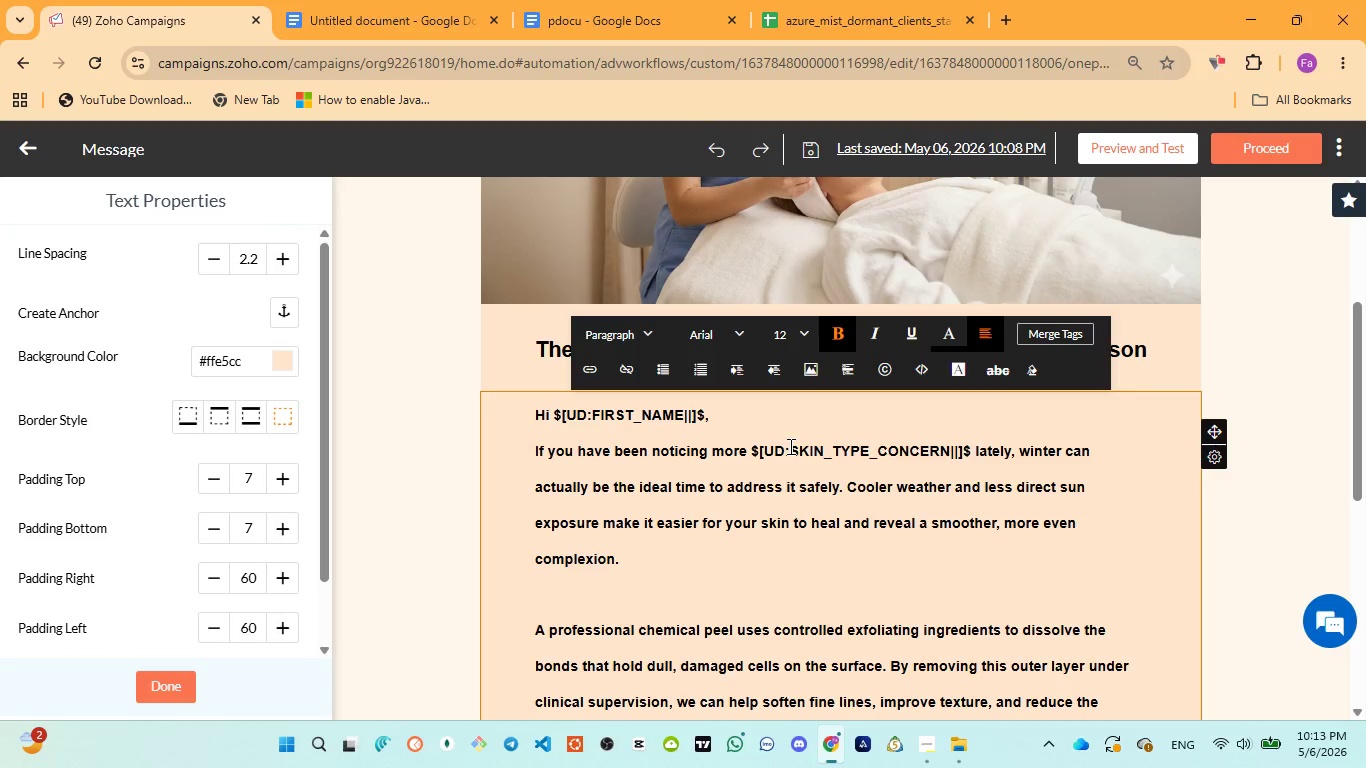 
left_click_drag(start_coordinate=[750, 452], to_coordinate=[906, 450])
 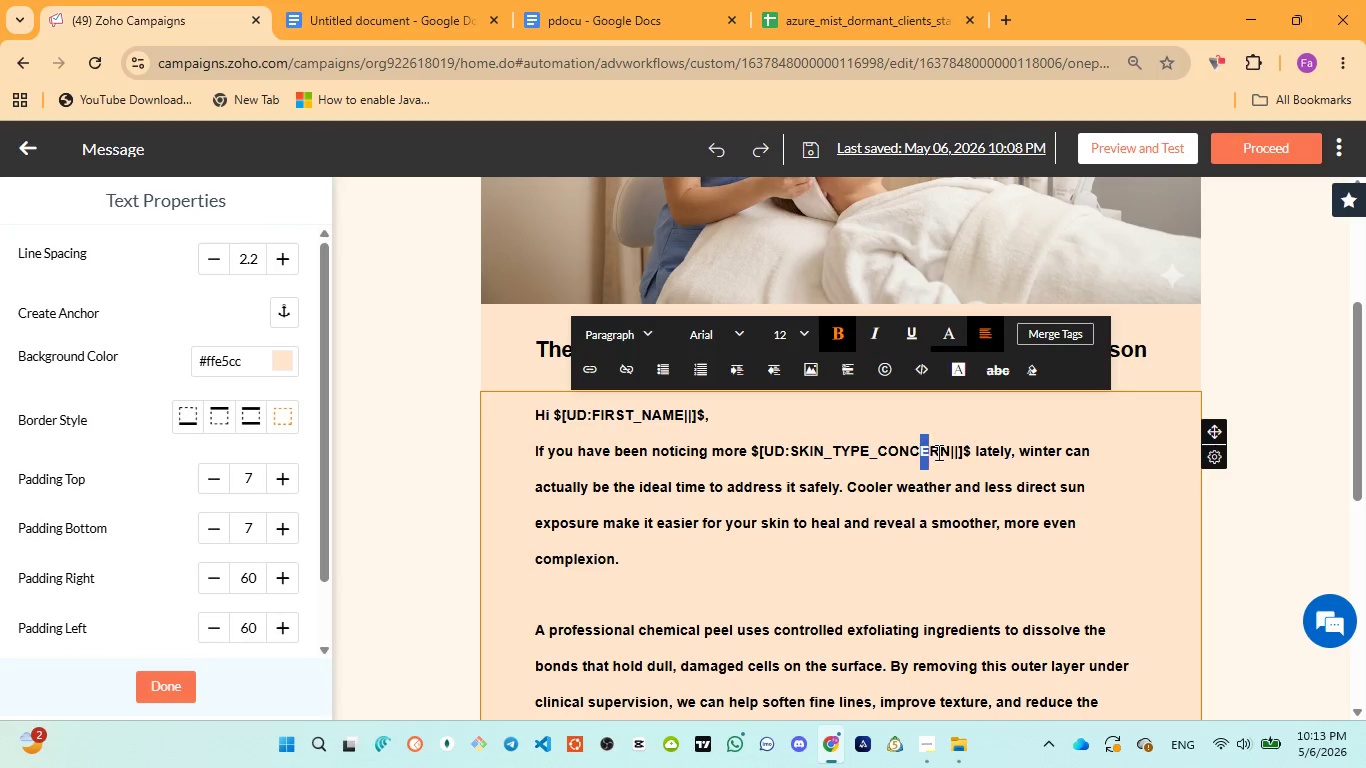 
left_click_drag(start_coordinate=[918, 451], to_coordinate=[953, 454])
 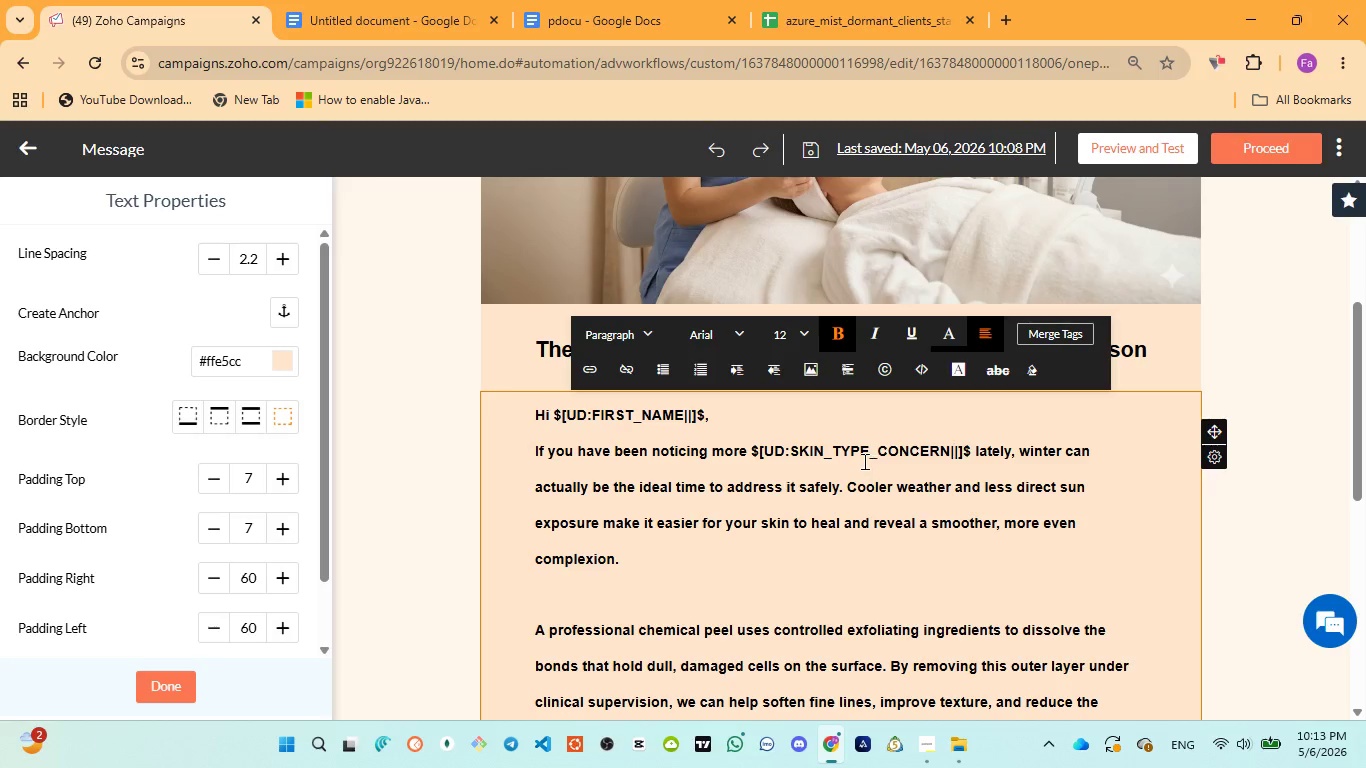 
left_click([953, 454])
 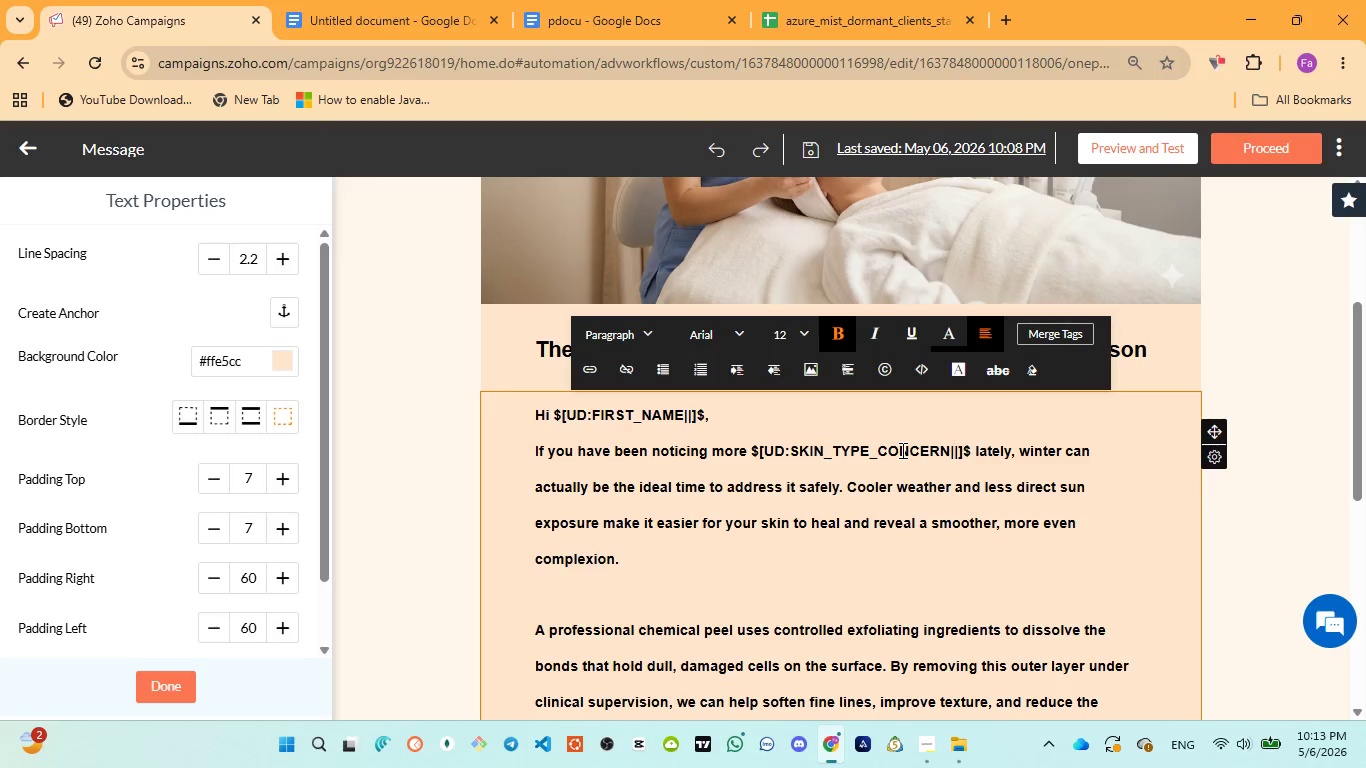 
wait(7.66)
 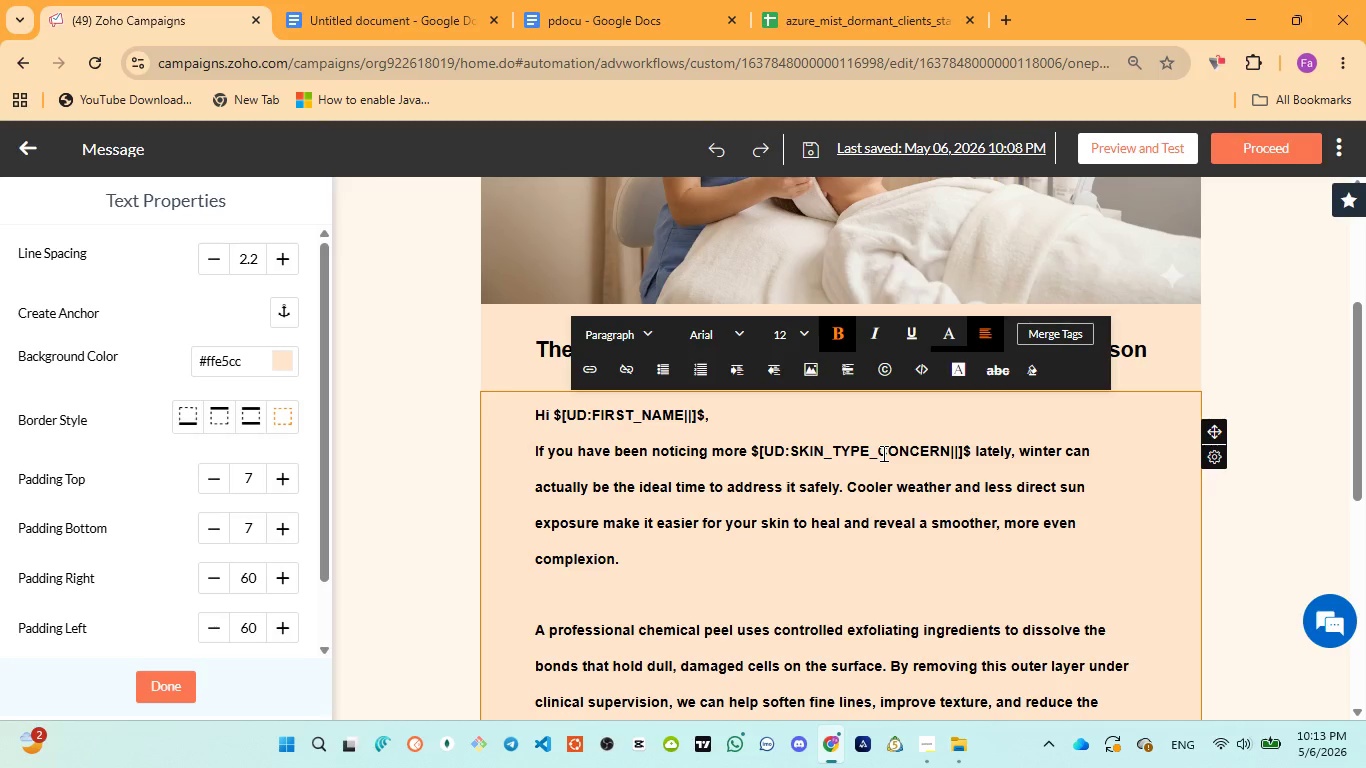 
scroll: coordinate [903, 459], scroll_direction: down, amount: 7.0
 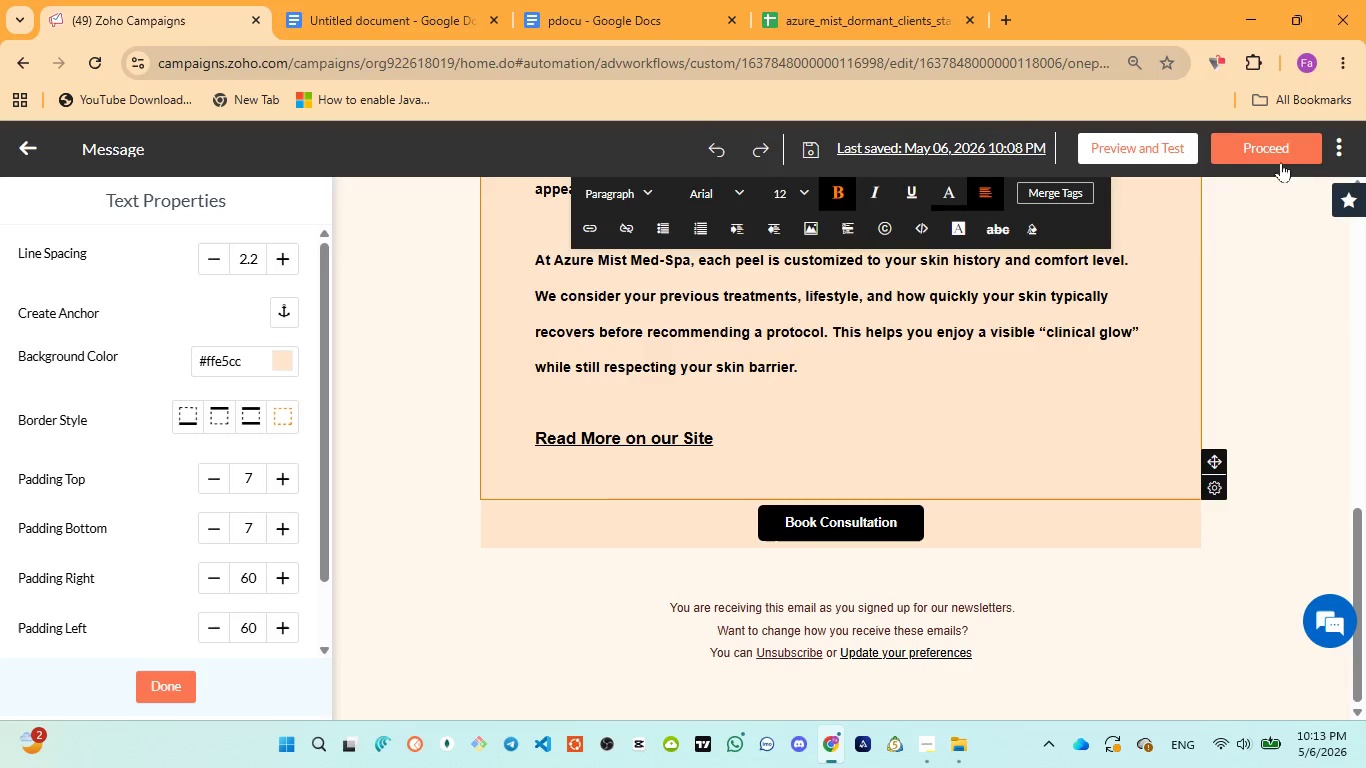 
left_click([1281, 148])
 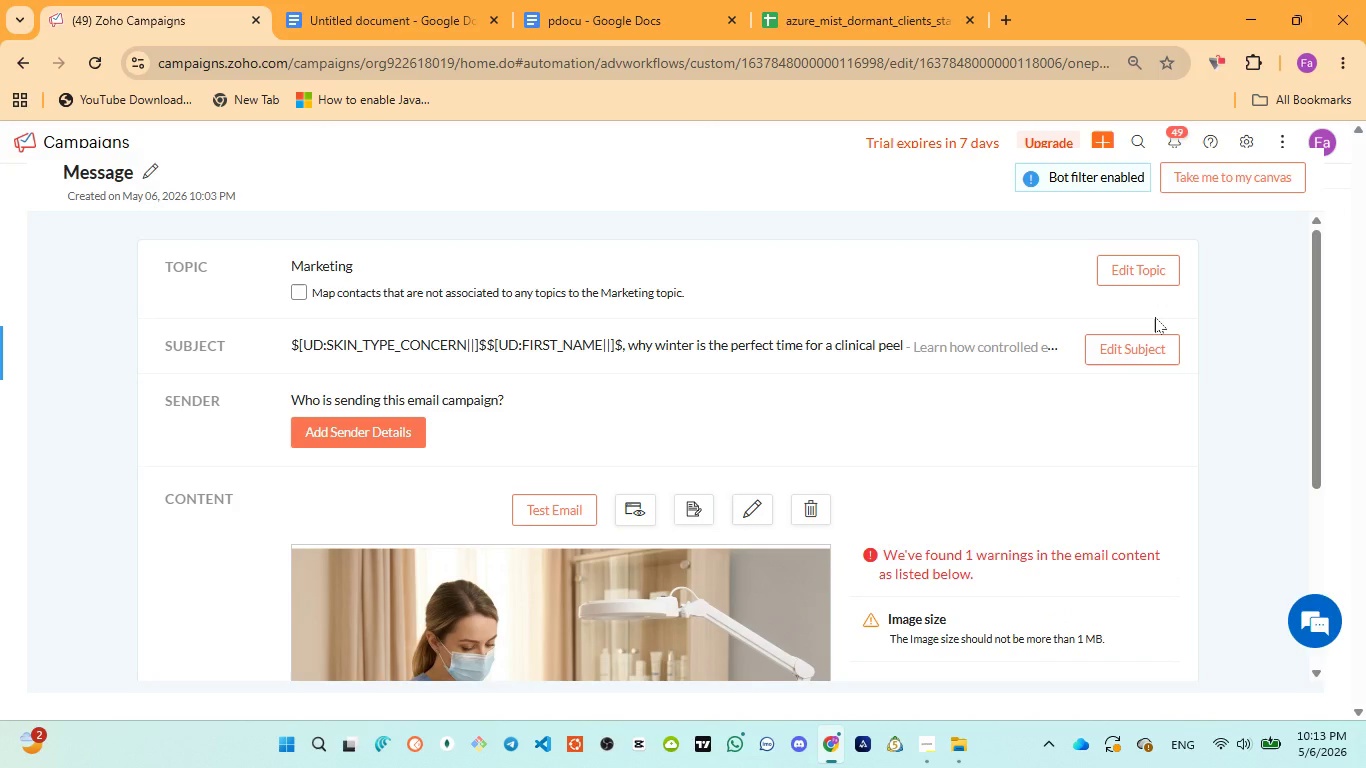 
left_click([1231, 179])
 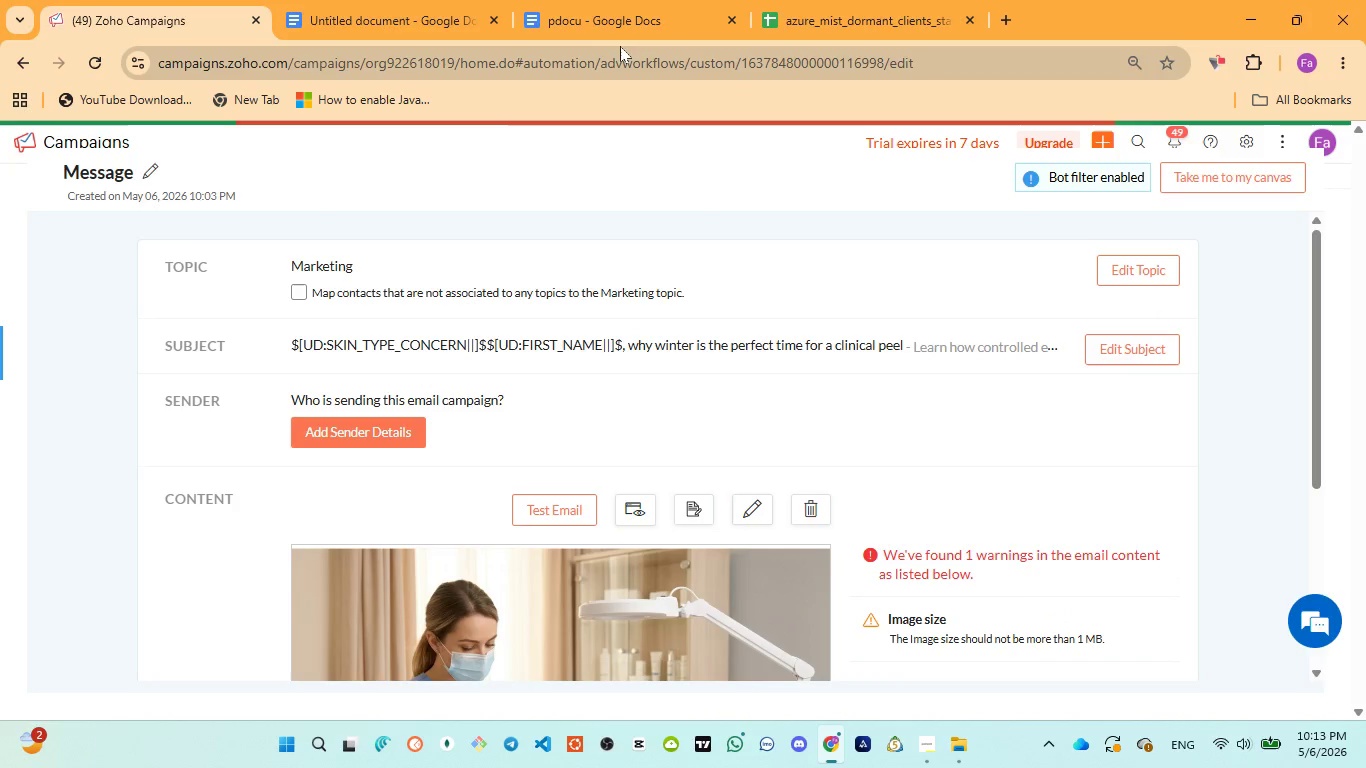 
left_click([599, 8])
 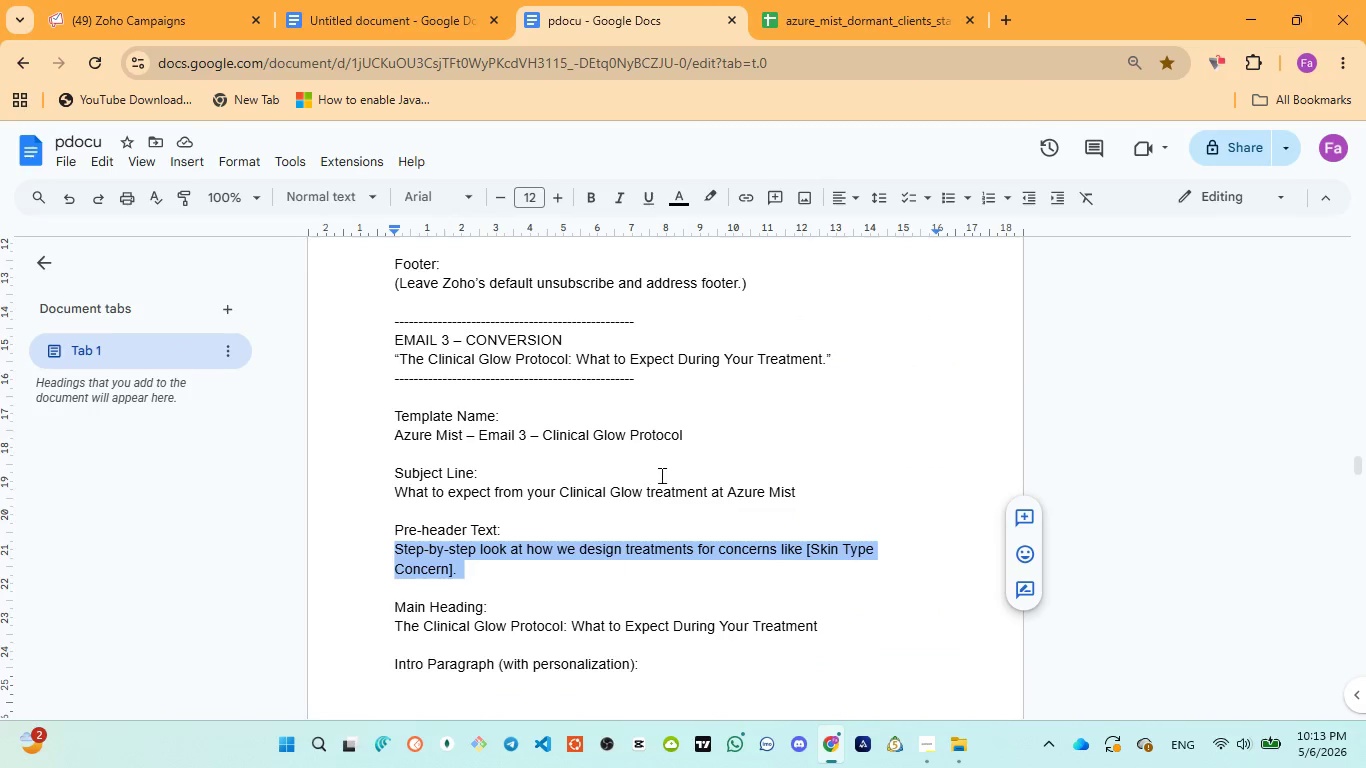 
scroll: coordinate [661, 478], scroll_direction: down, amount: 15.0
 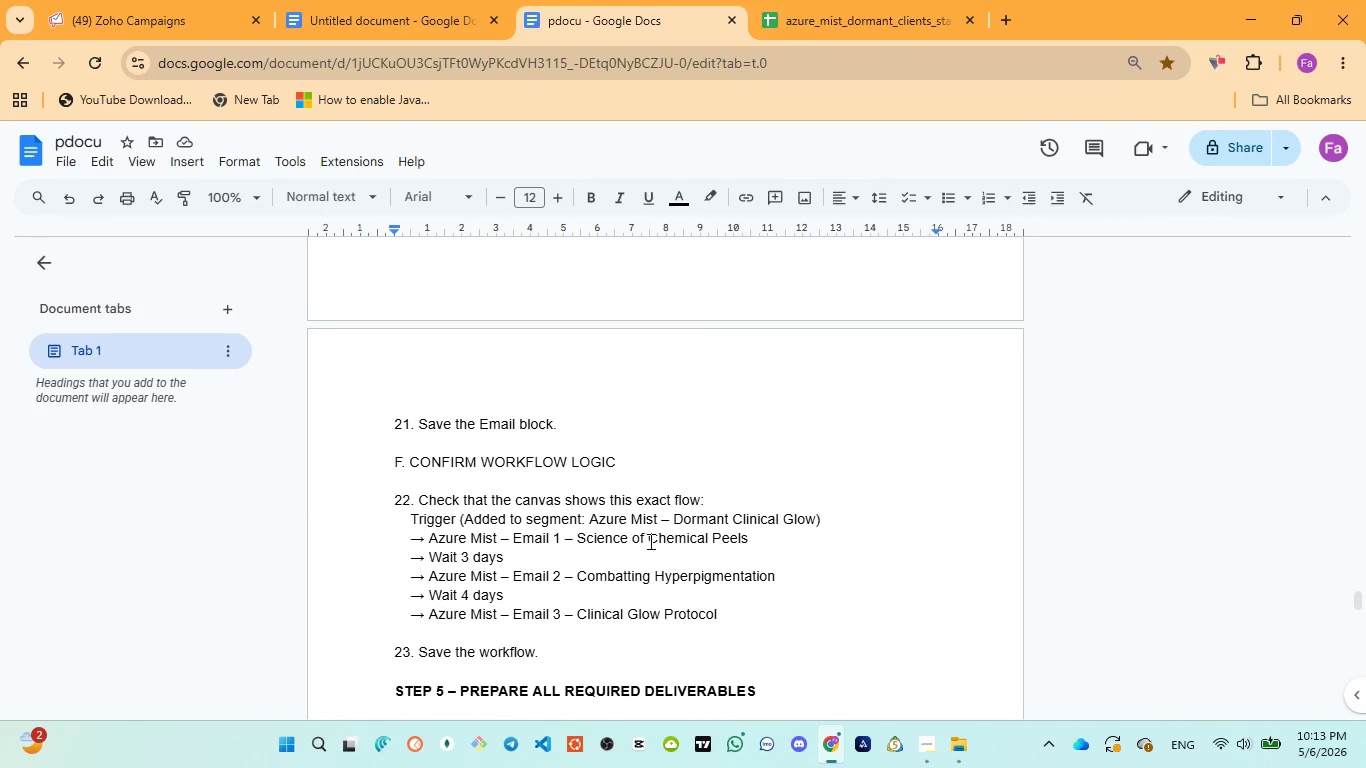 
wait(8.5)
 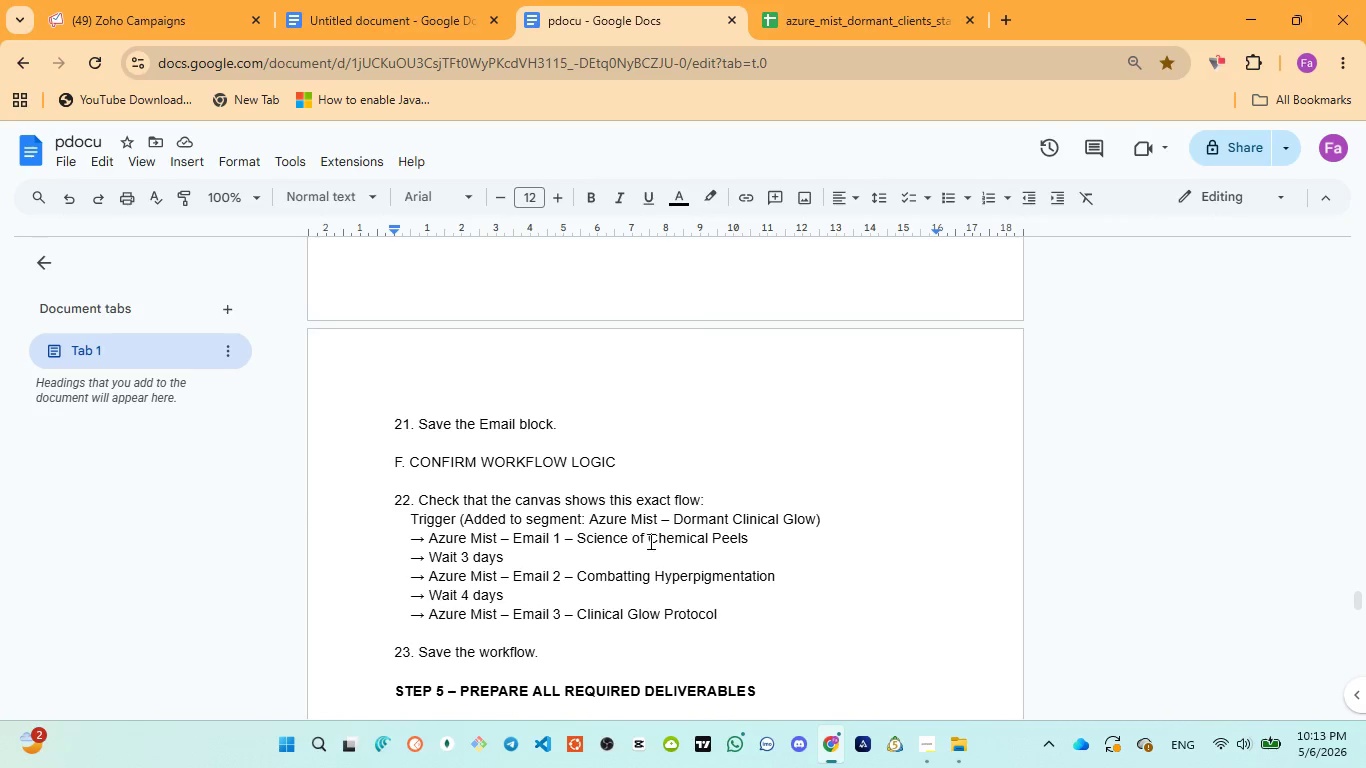 
scroll: coordinate [689, 604], scroll_direction: down, amount: 3.0
 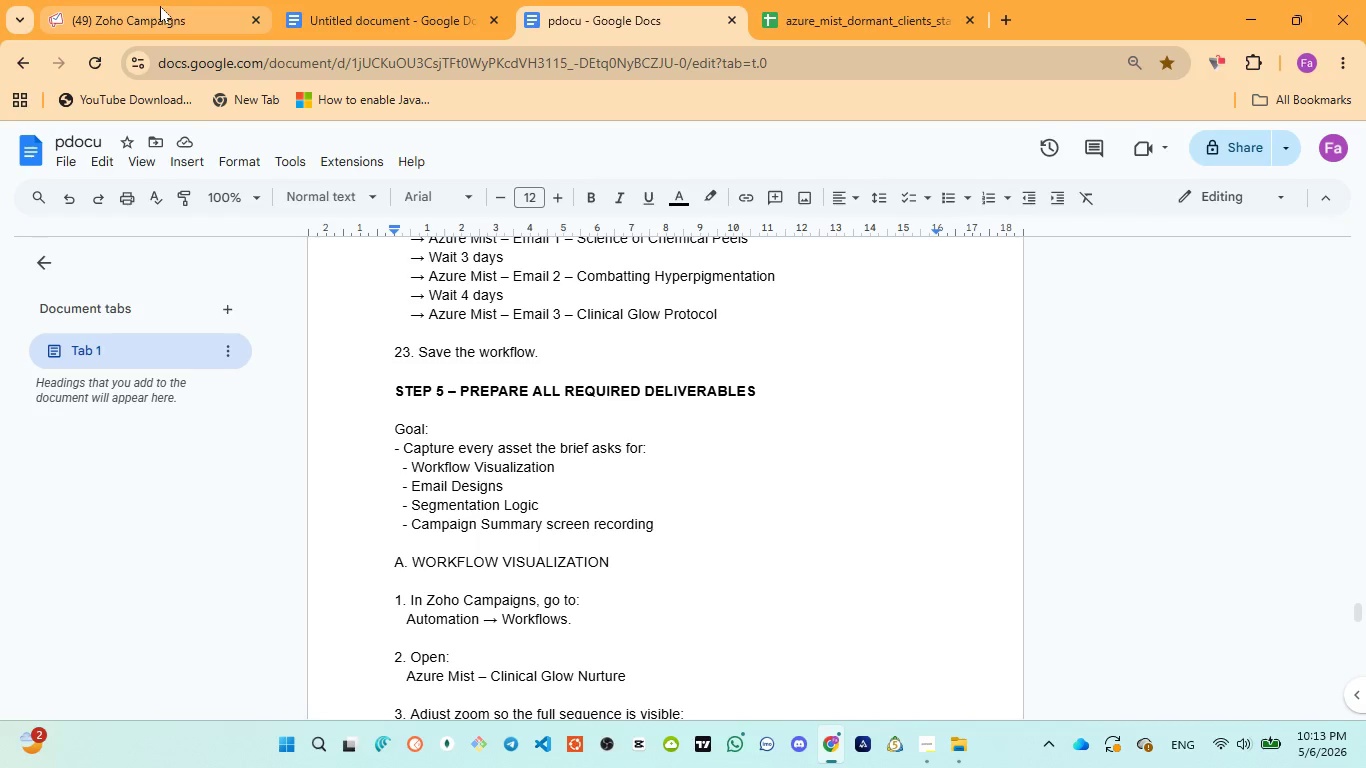 
left_click([160, 6])
 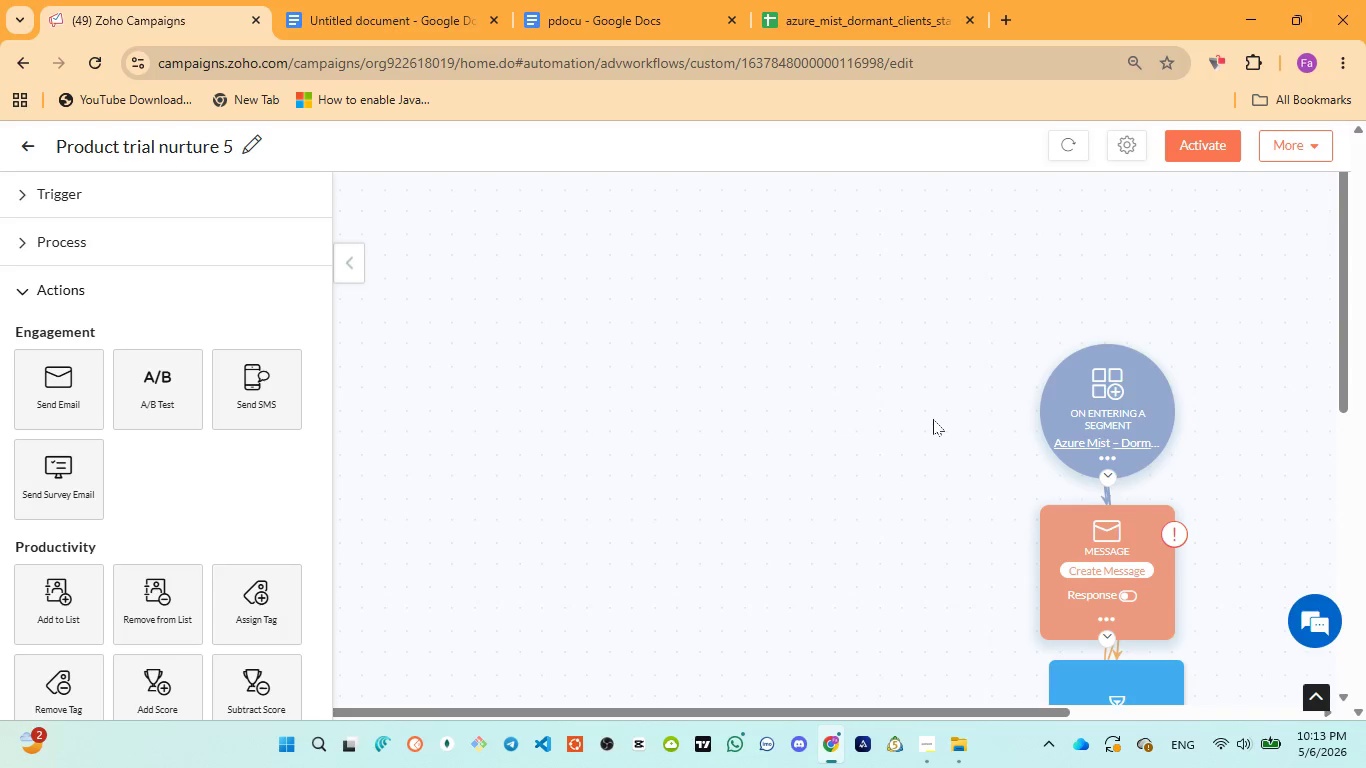 
scroll: coordinate [933, 419], scroll_direction: down, amount: 2.0
 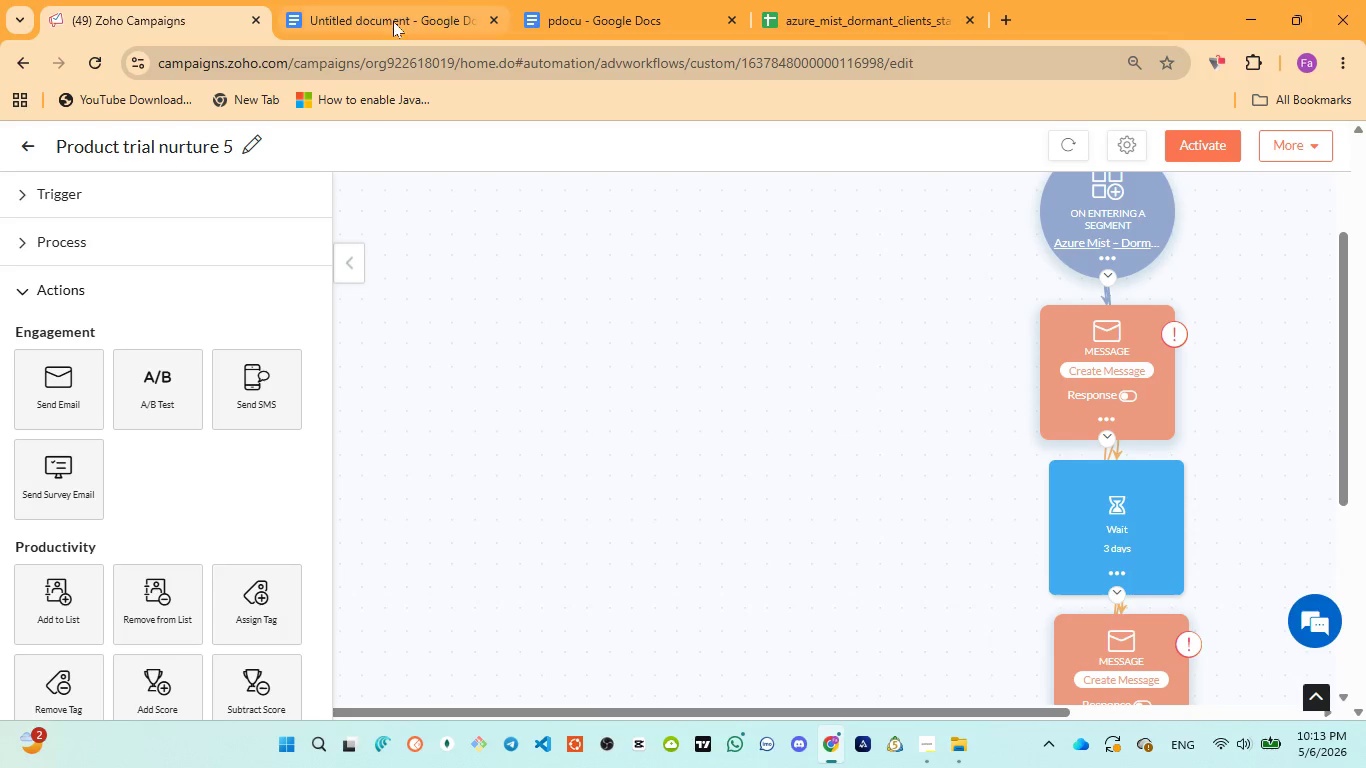 
left_click([393, 21])
 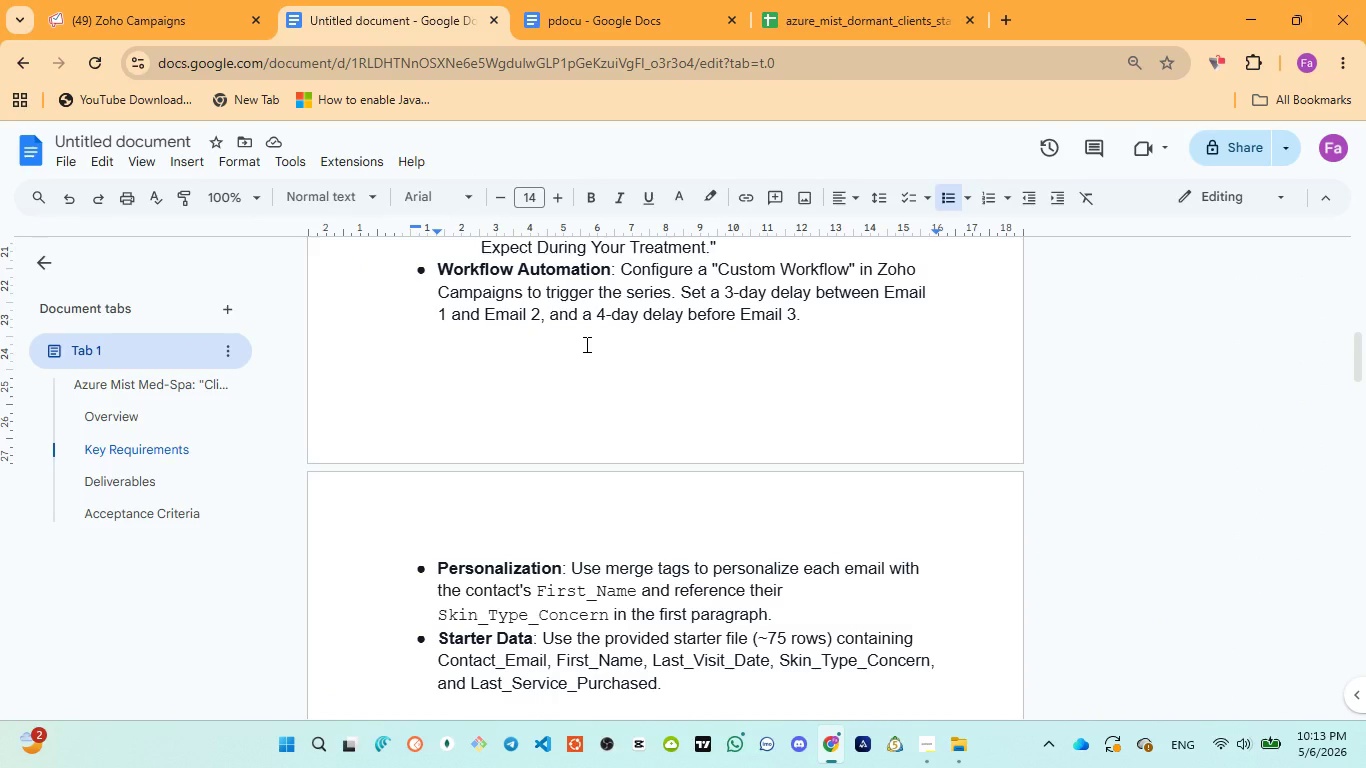 
scroll: coordinate [585, 344], scroll_direction: down, amount: 3.0
 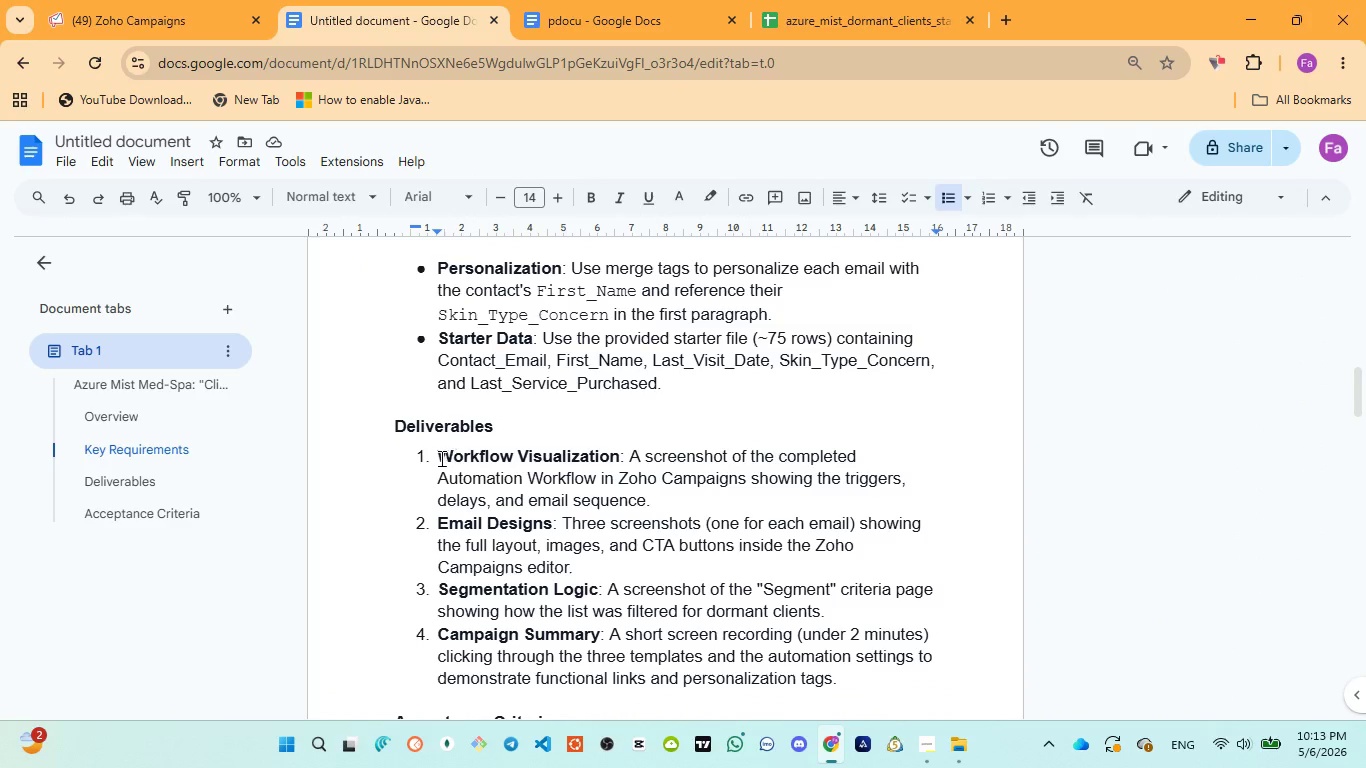 
left_click_drag(start_coordinate=[440, 458], to_coordinate=[619, 457])
 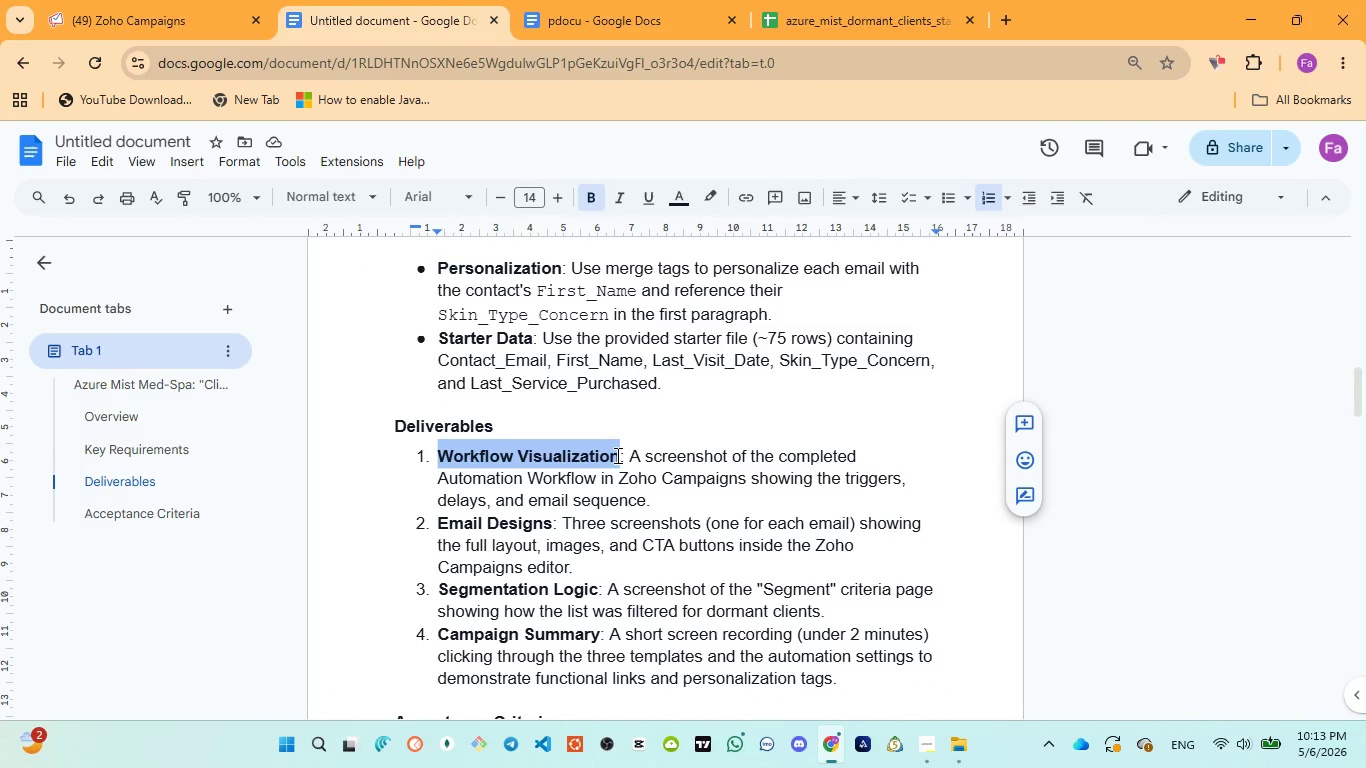 
key(Control+C)
 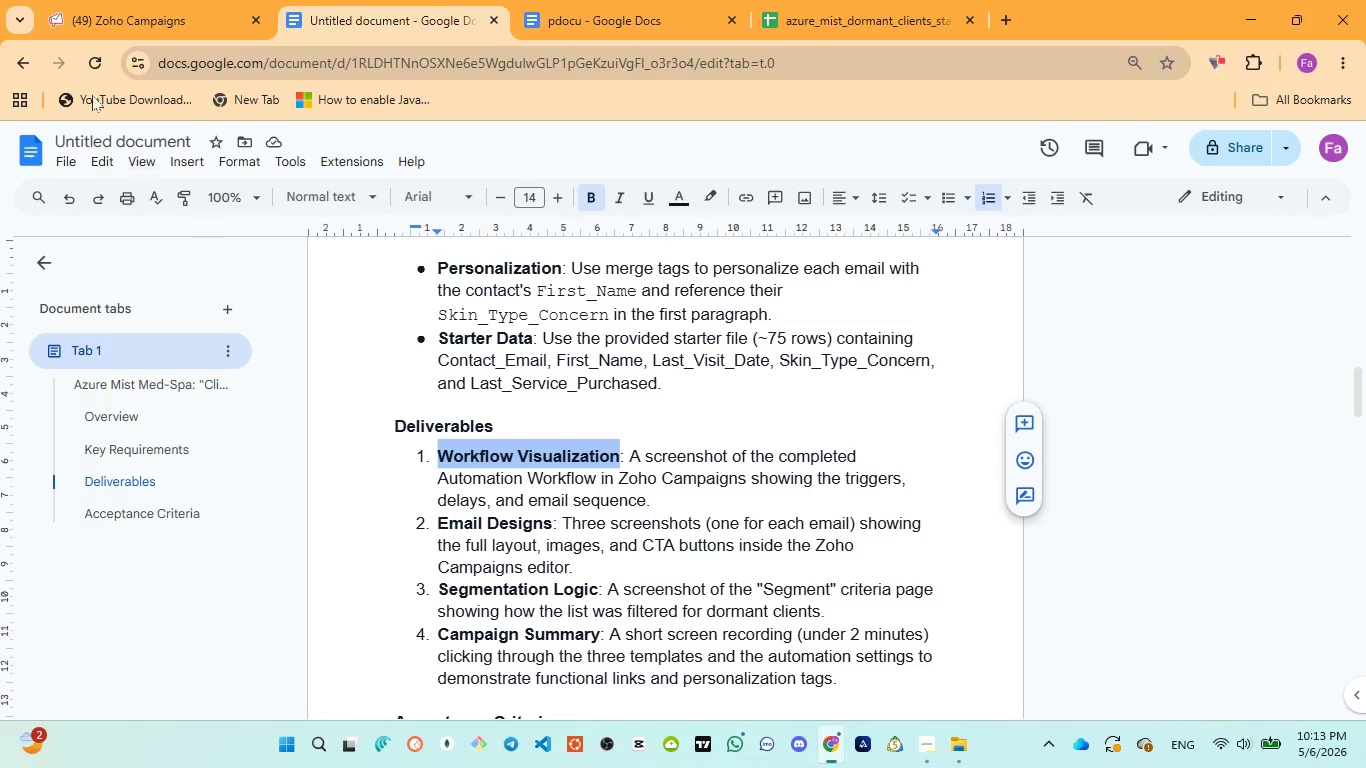 
left_click([94, 14])
 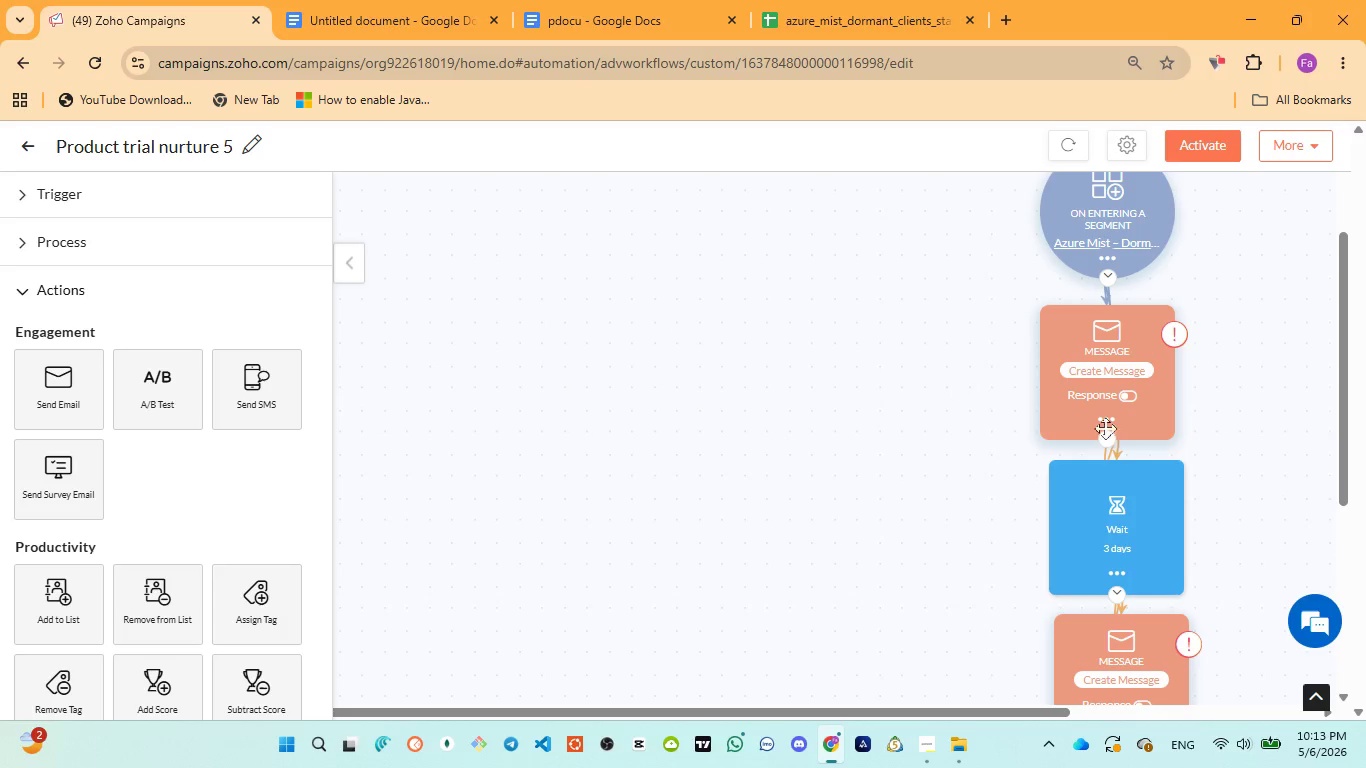 
scroll: coordinate [1105, 428], scroll_direction: down, amount: 4.0
 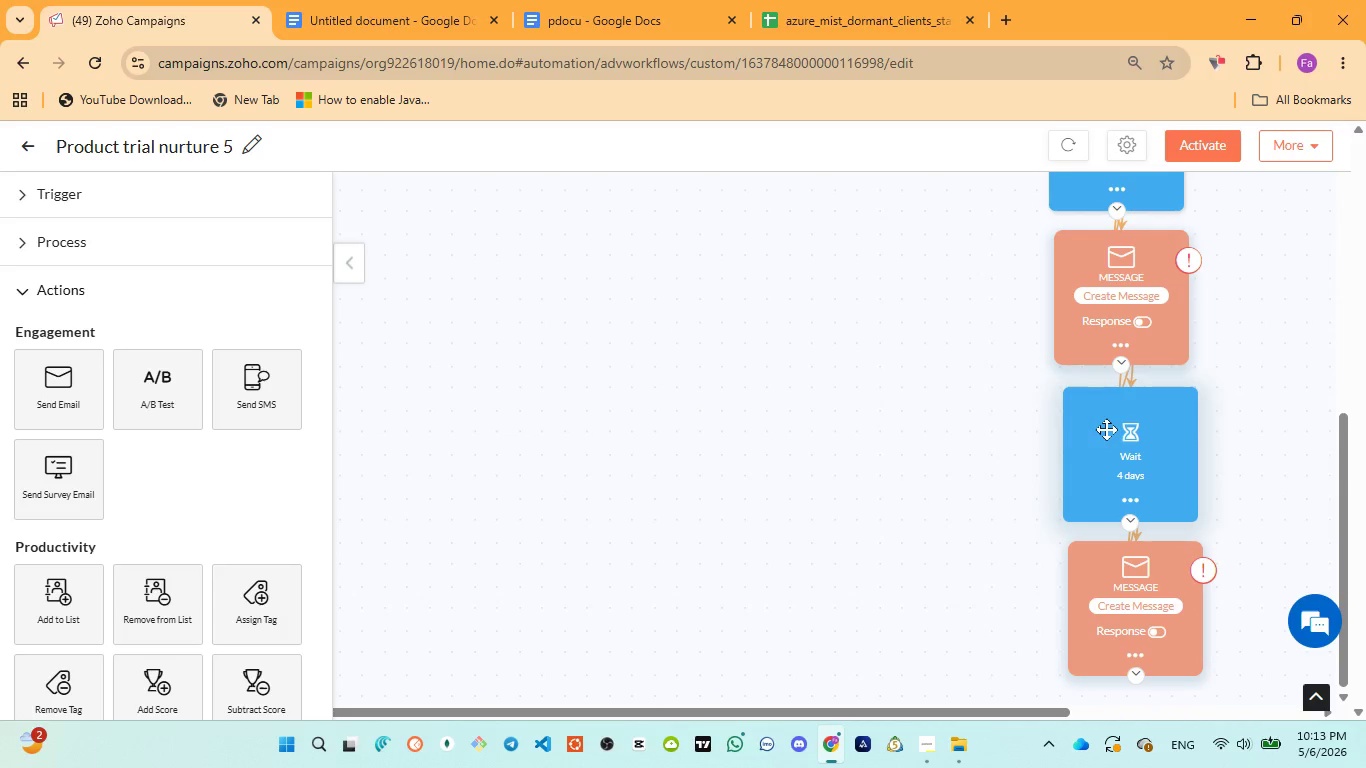 
scroll: coordinate [1106, 429], scroll_direction: up, amount: 3.0
 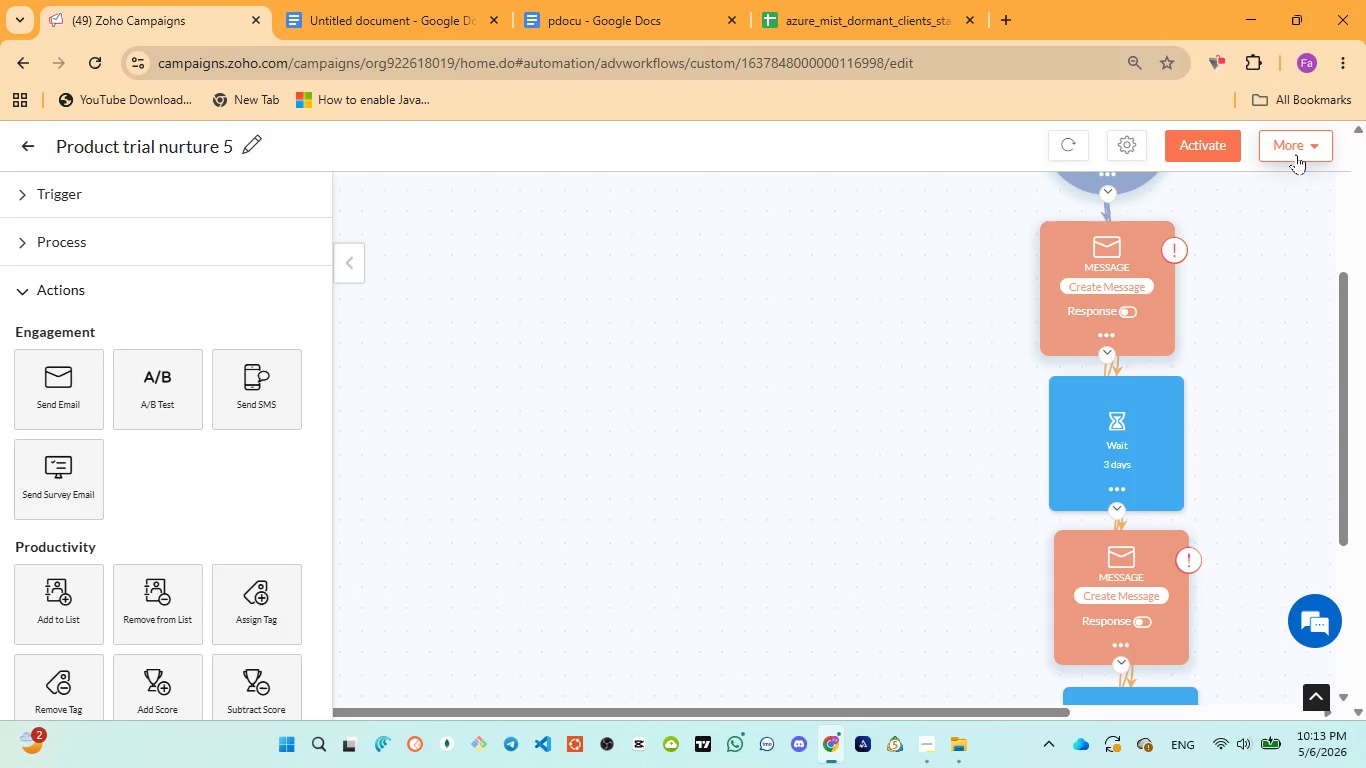 
left_click([1296, 154])
 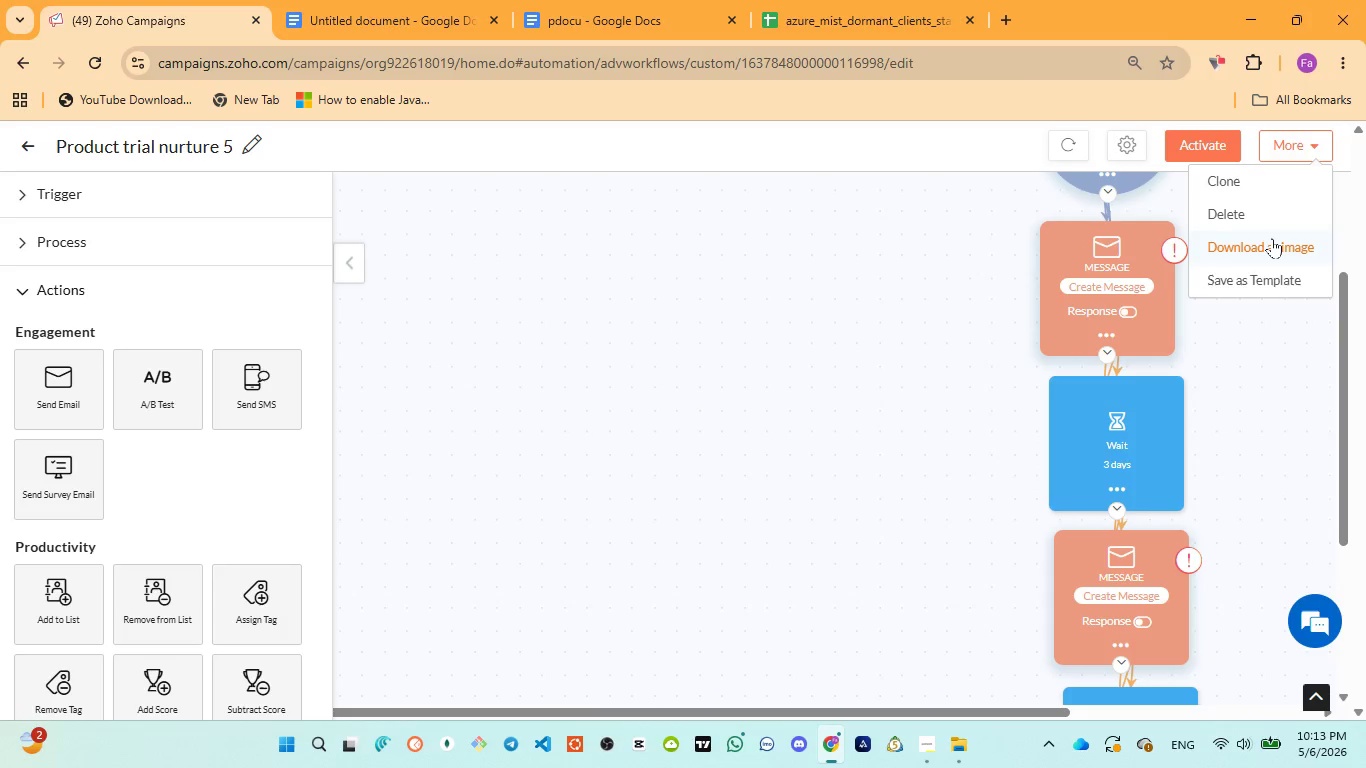 
left_click([1272, 239])
 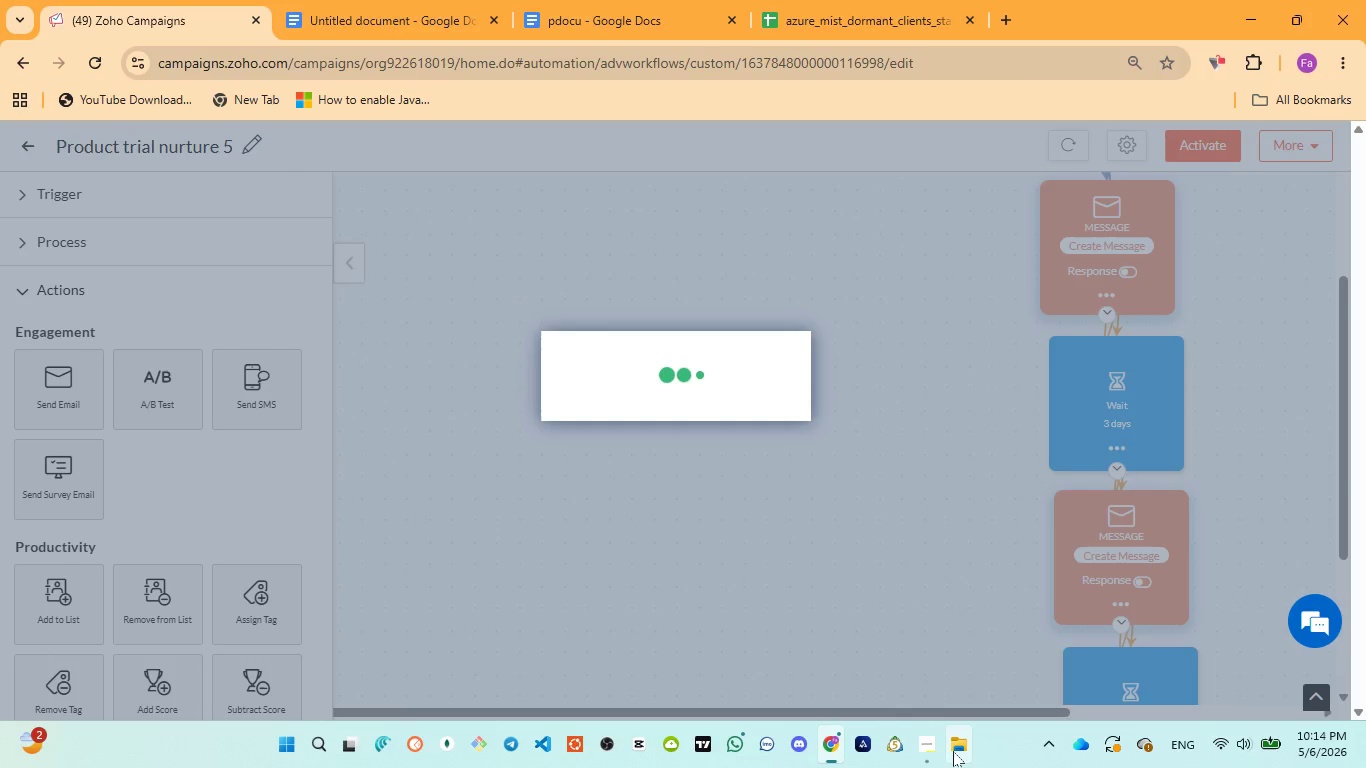 
left_click([943, 655])
 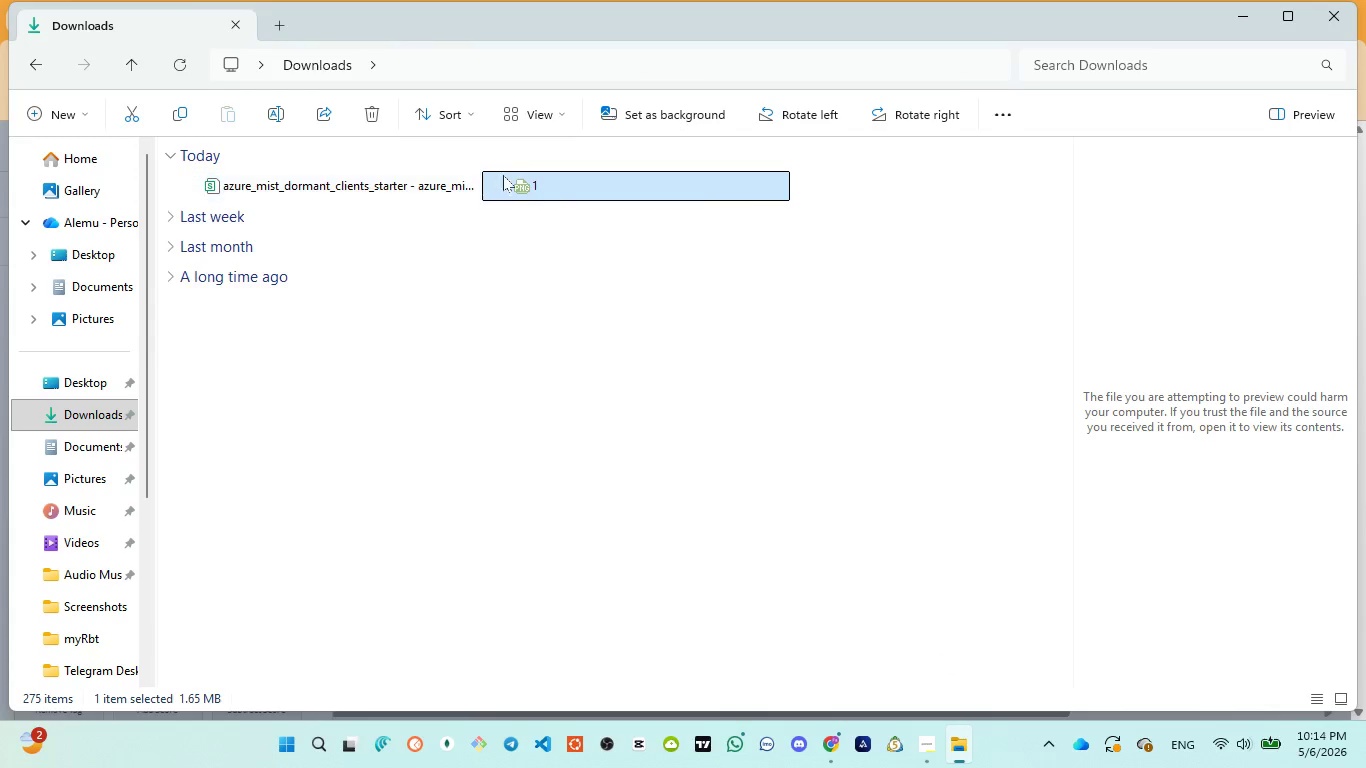 
left_click([586, 175])
 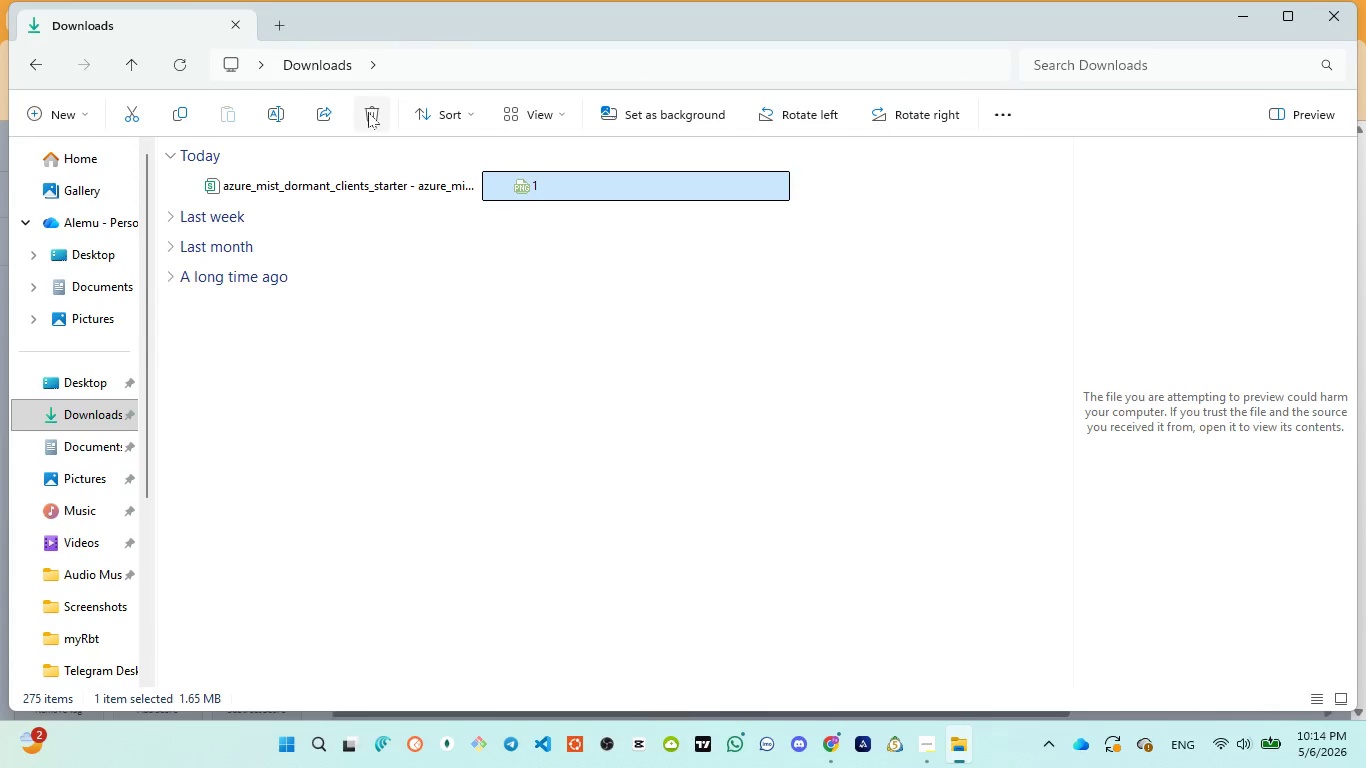 
left_click([369, 111])
 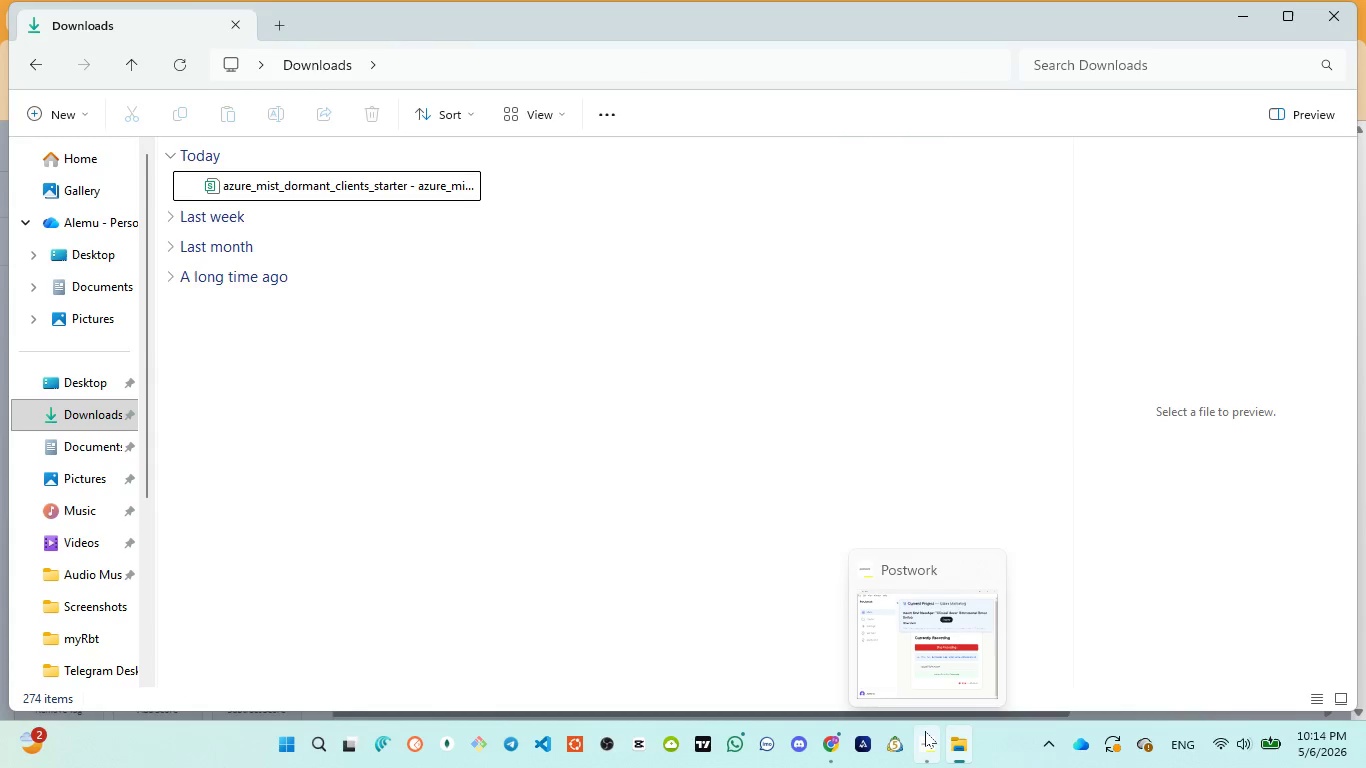 
mouse_move([831, 699])
 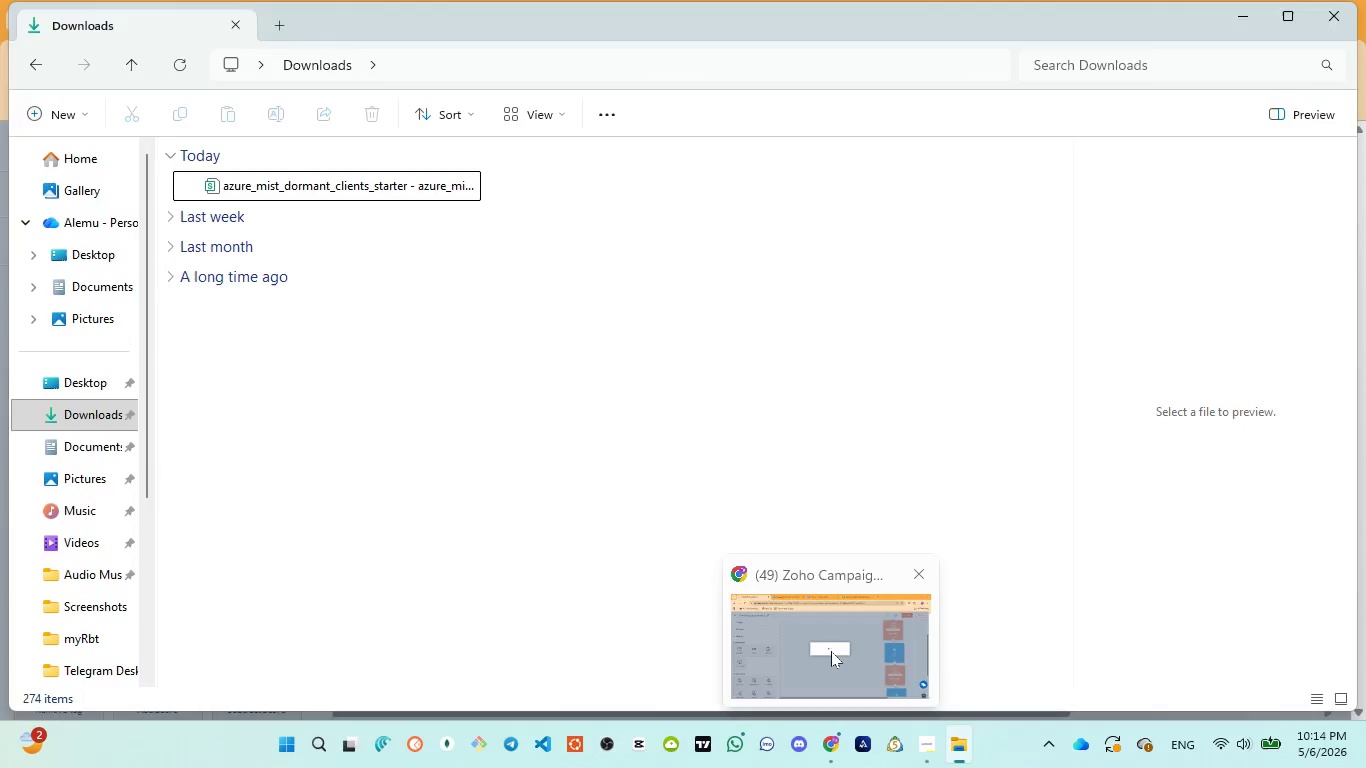 
left_click([831, 651])
 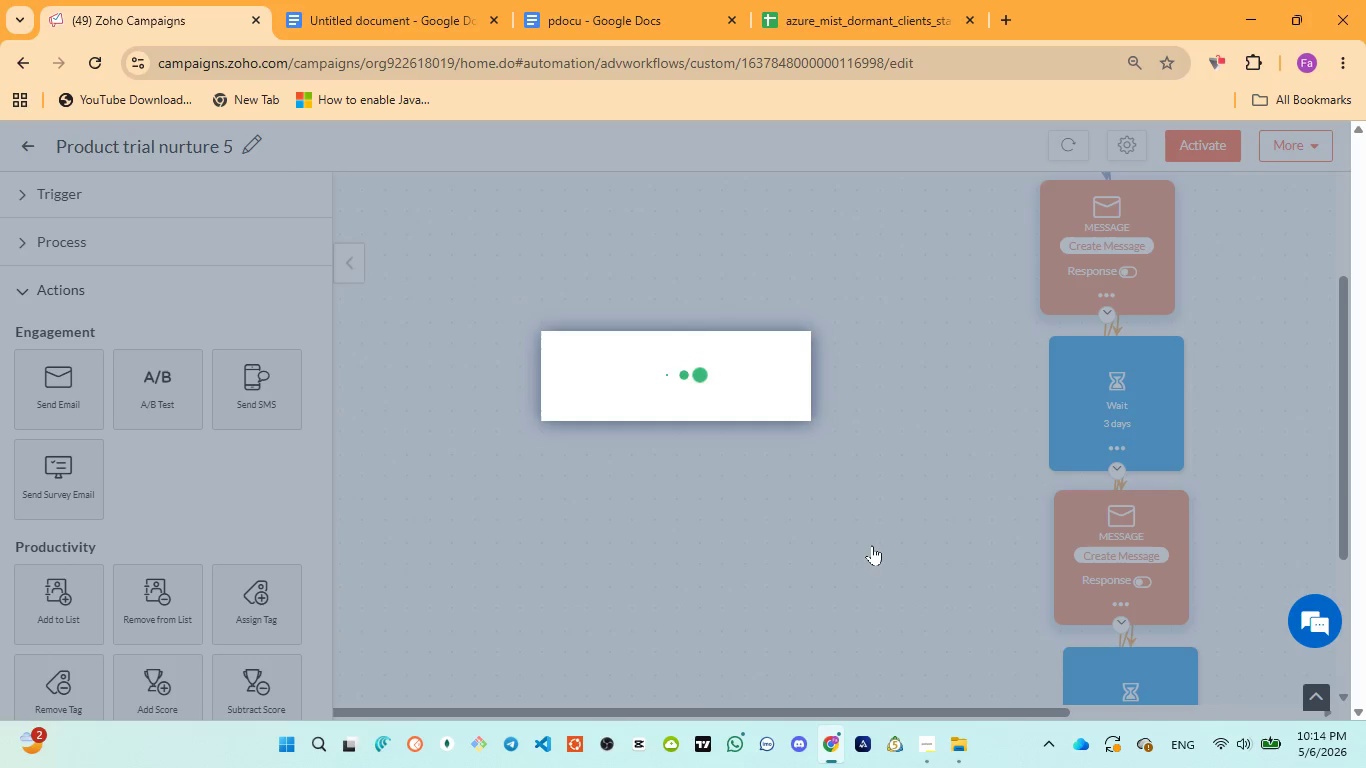 
wait(8.34)
 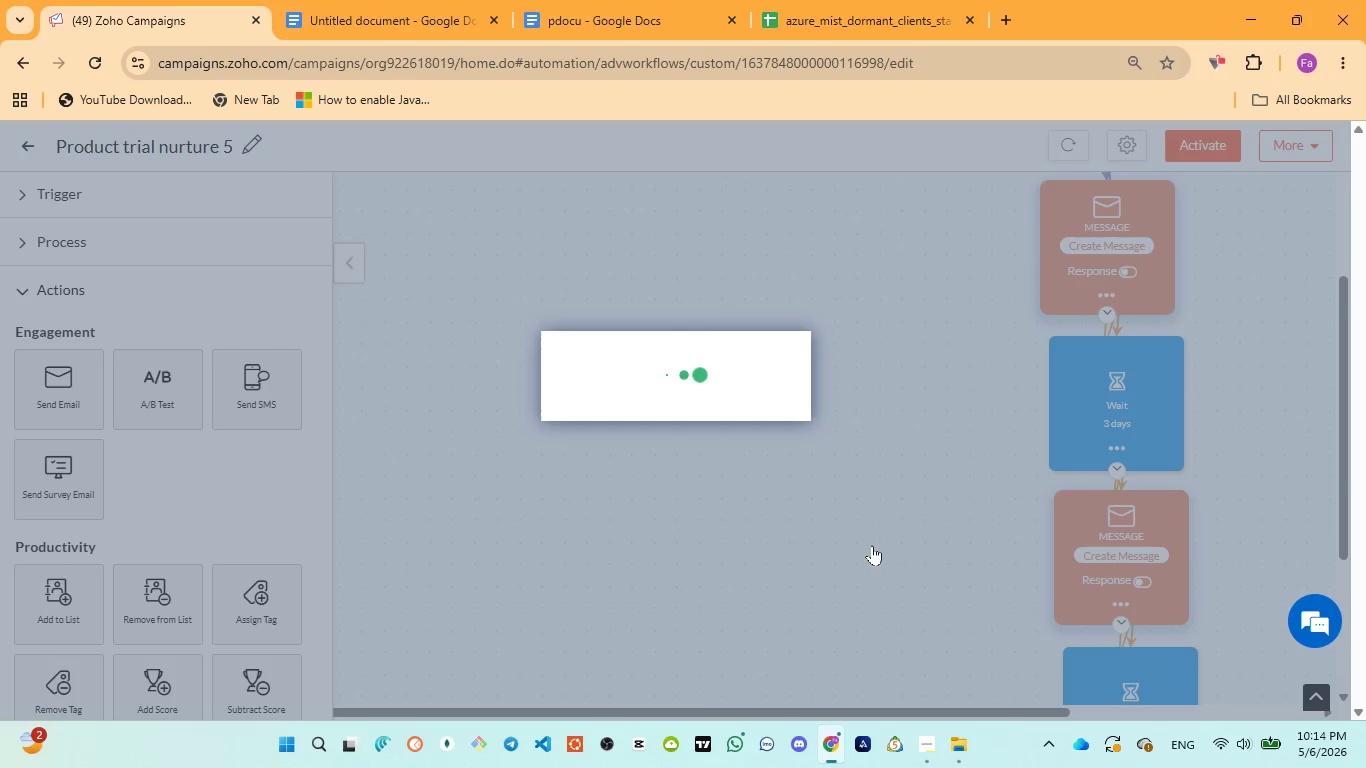 
left_click([383, 0])
 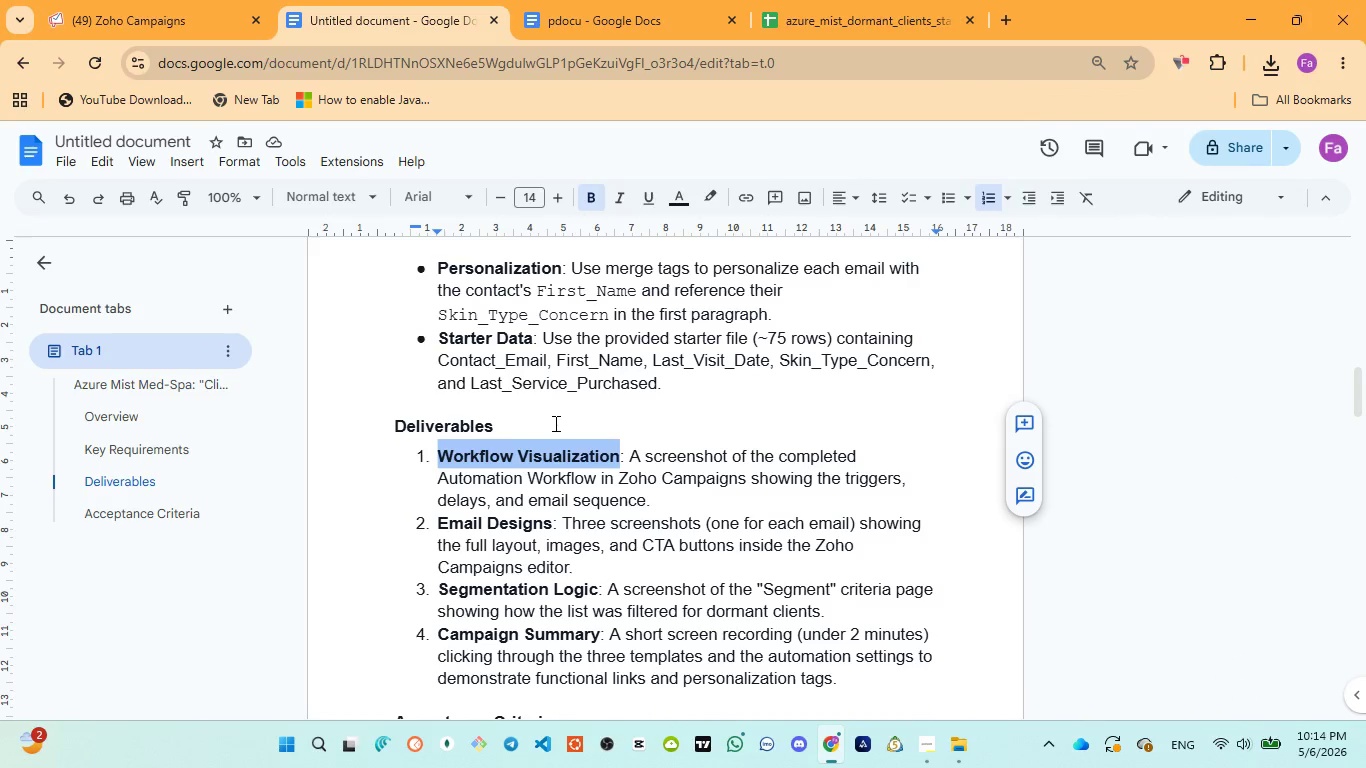 
key(Control+C)
 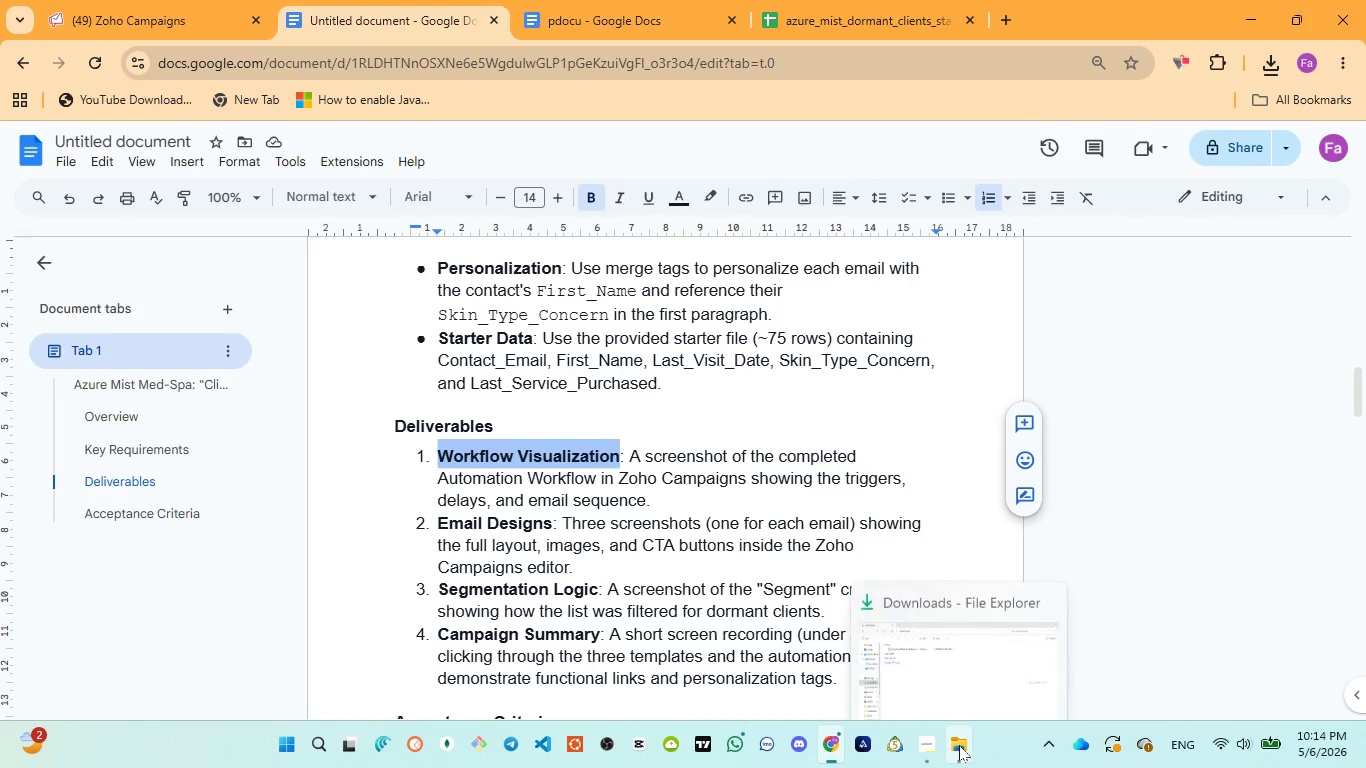 
left_click([959, 672])
 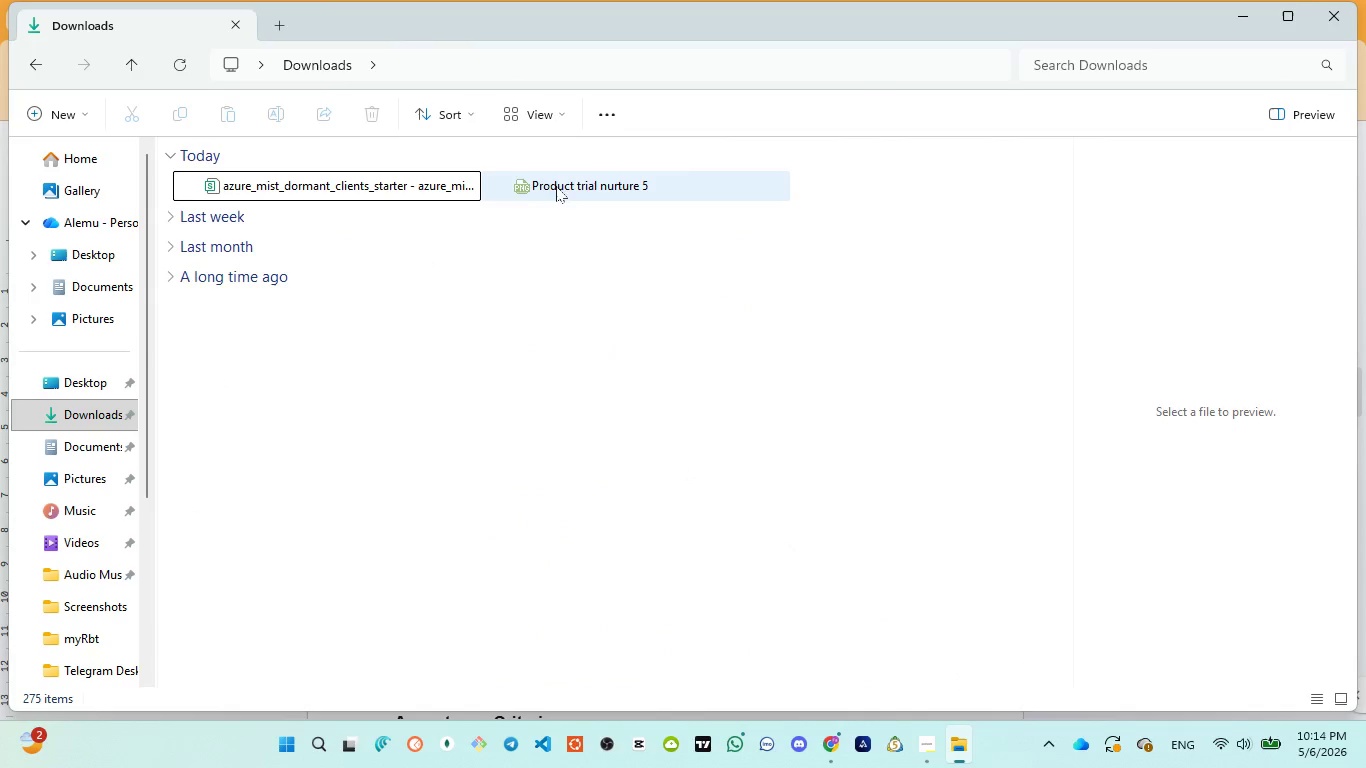 
left_click([558, 185])
 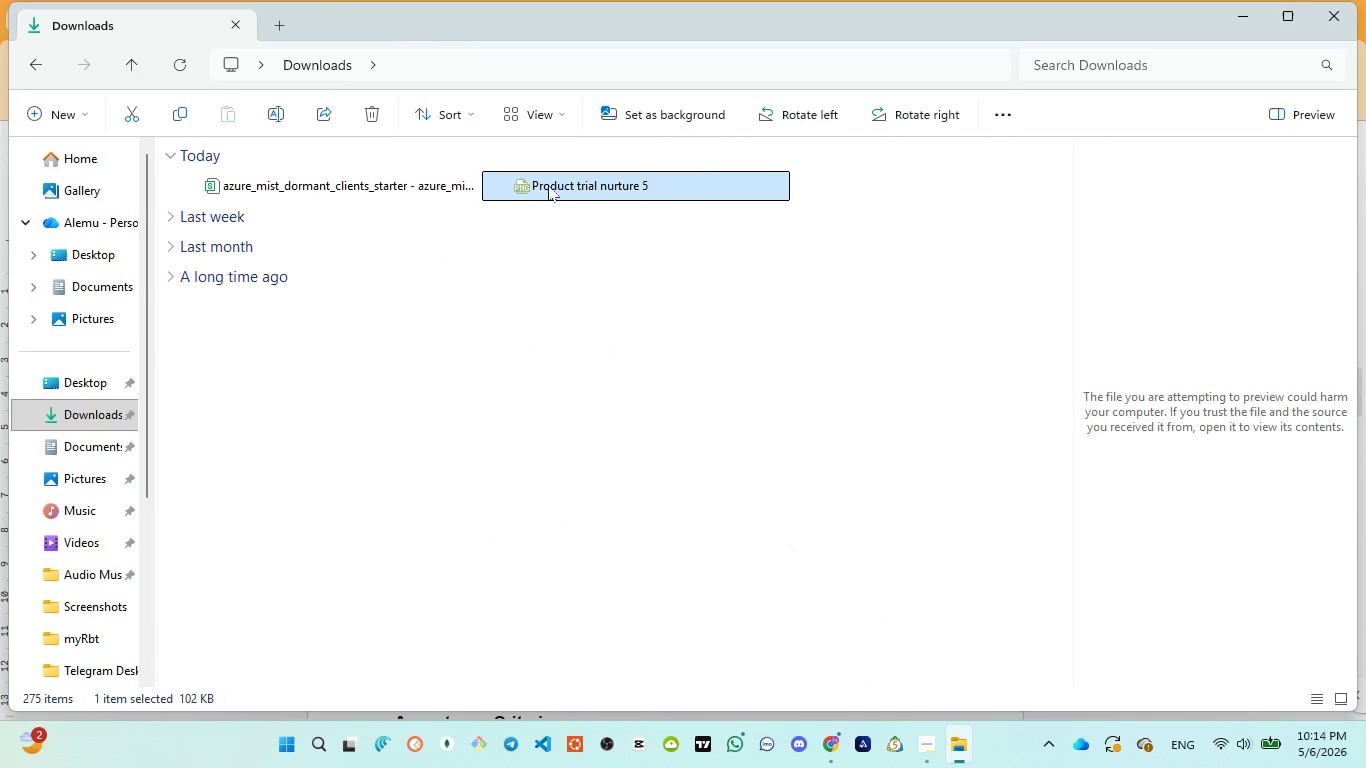 
left_click([548, 185])
 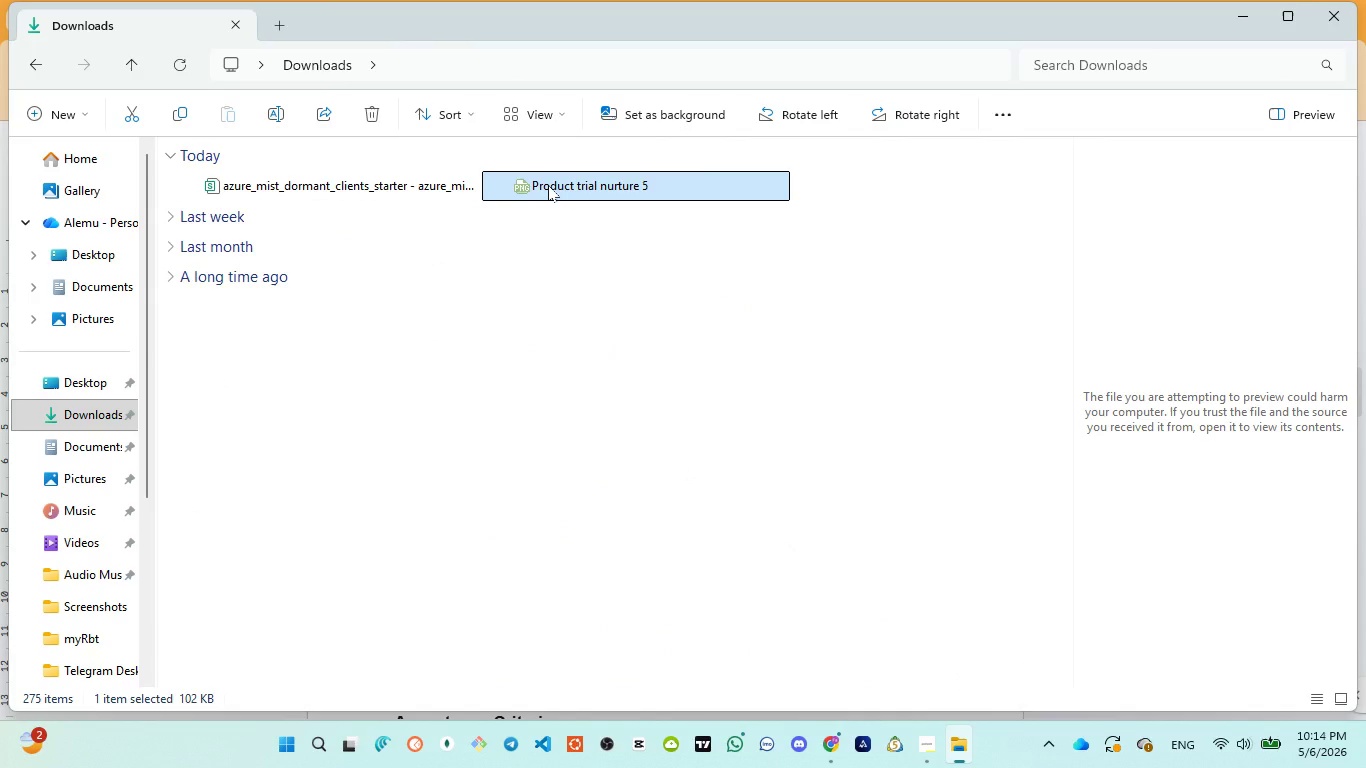 
key(Control+V)
 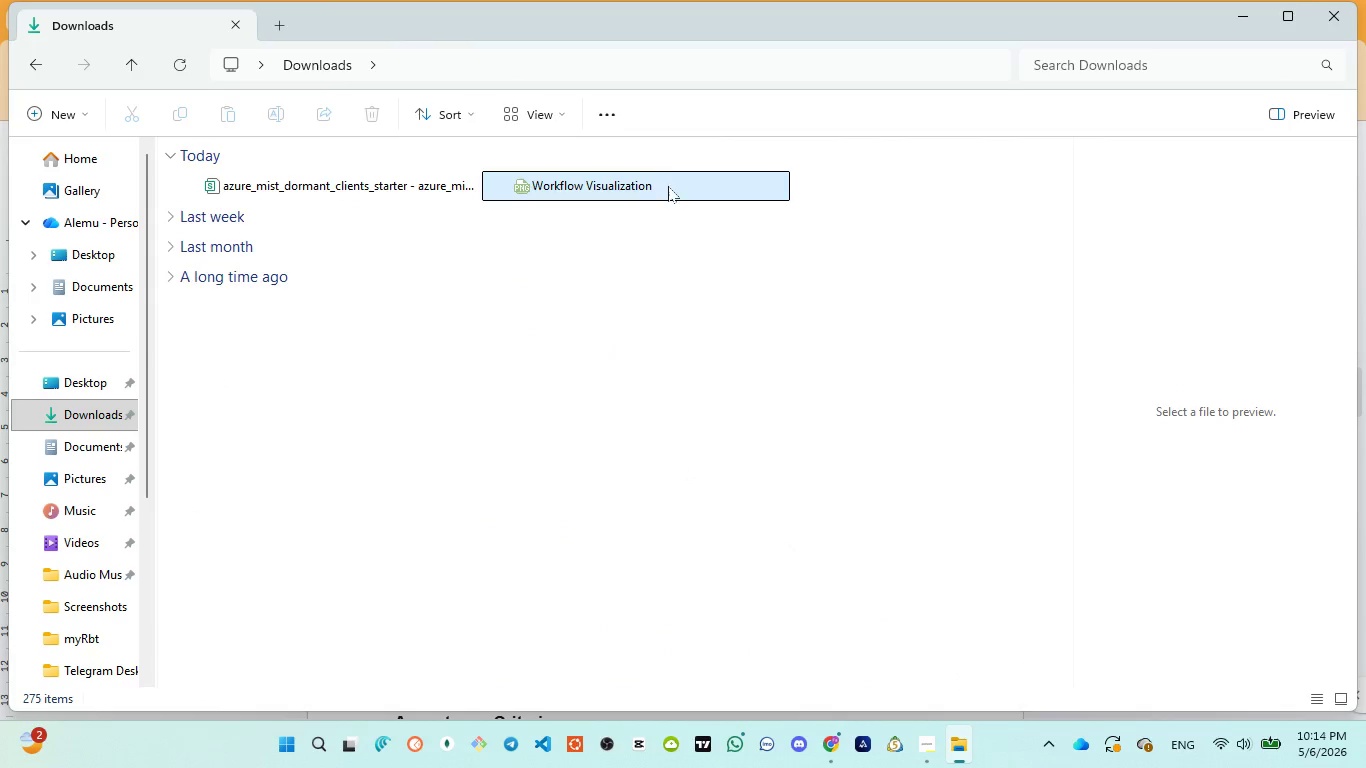 
double_click([669, 187])
 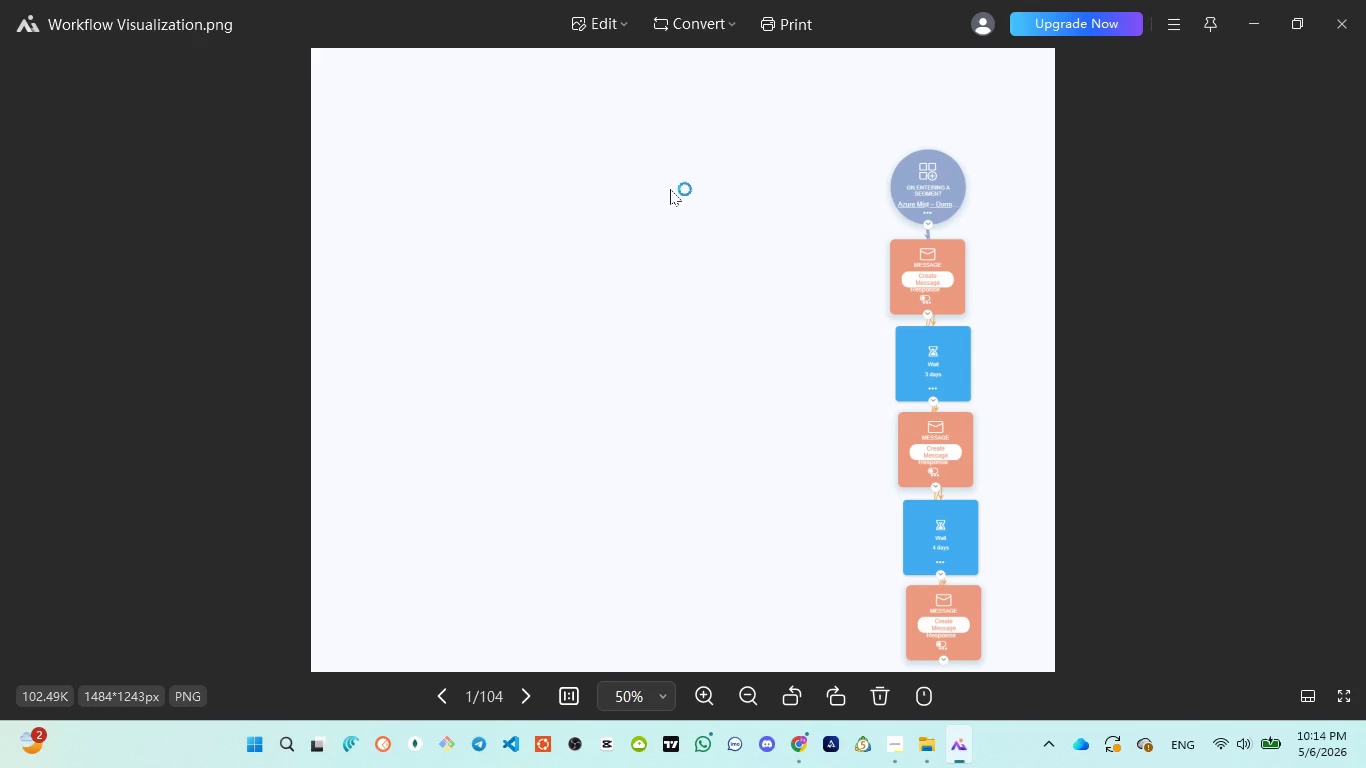 
scroll: coordinate [803, 474], scroll_direction: up, amount: 7.0
 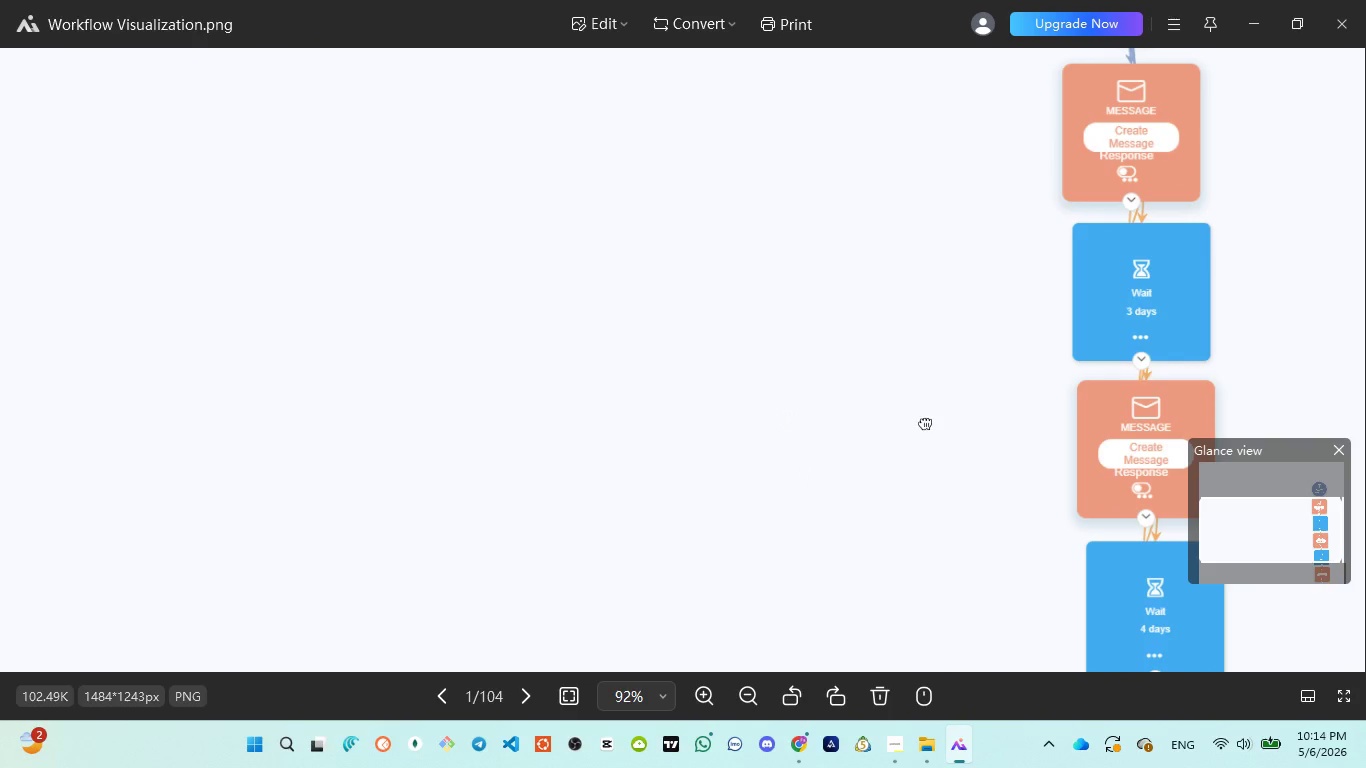 
left_click_drag(start_coordinate=[925, 424], to_coordinate=[497, 449])
 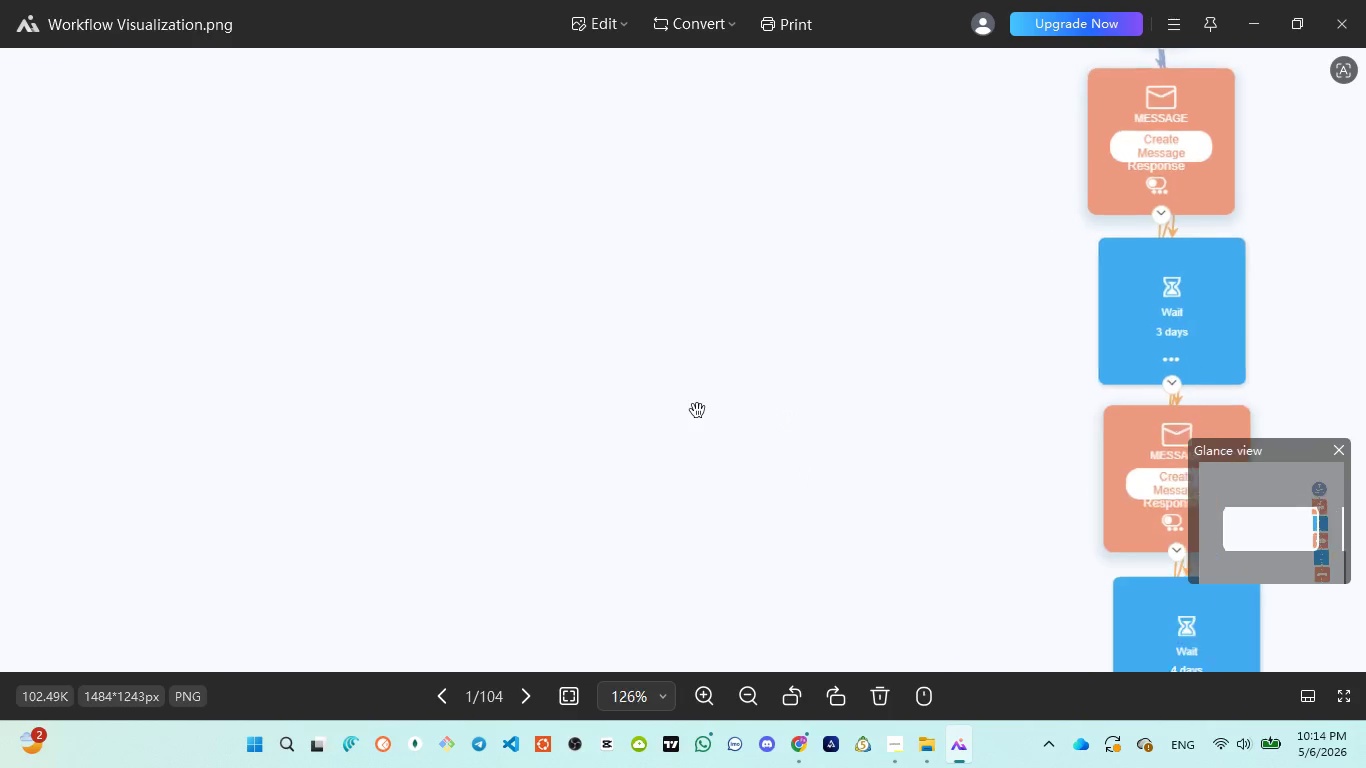 
scroll: coordinate [697, 410], scroll_direction: up, amount: 4.0
 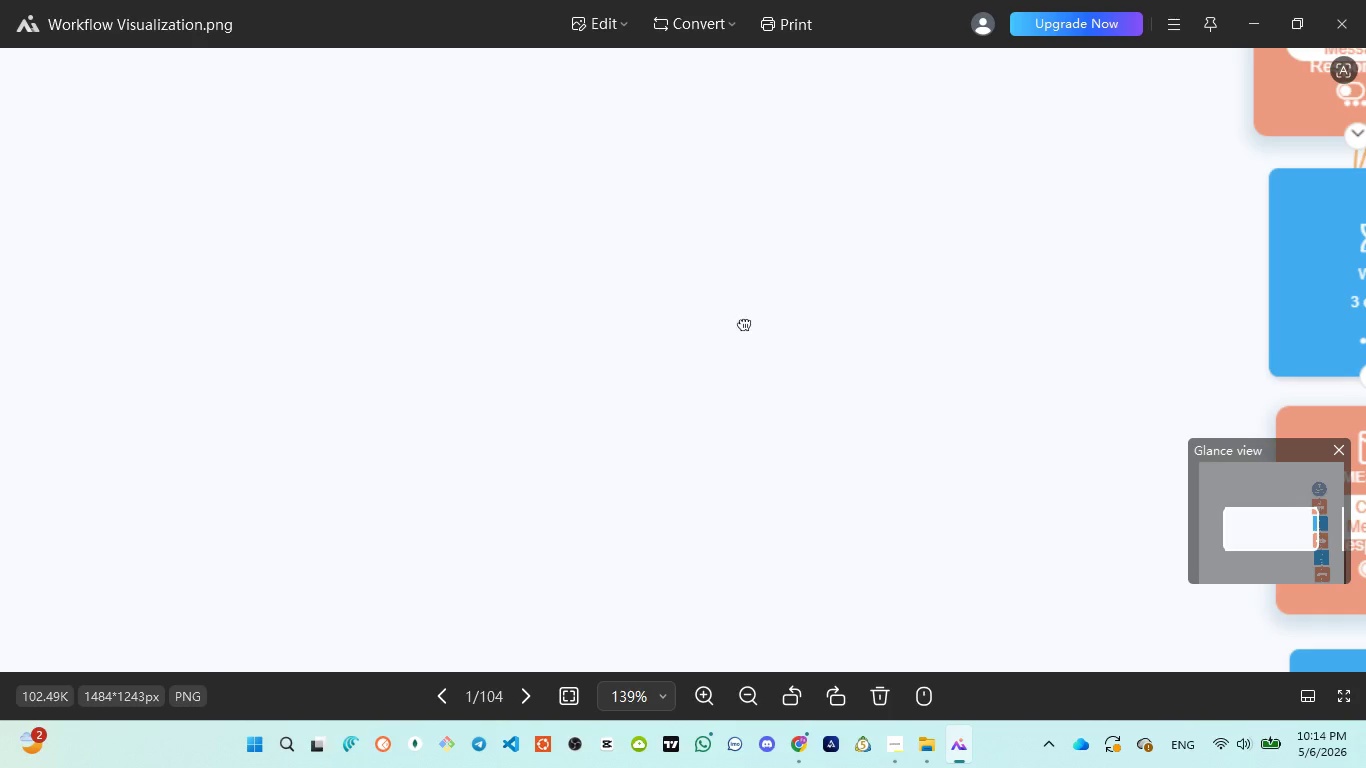 
left_click_drag(start_coordinate=[744, 325], to_coordinate=[383, 505])
 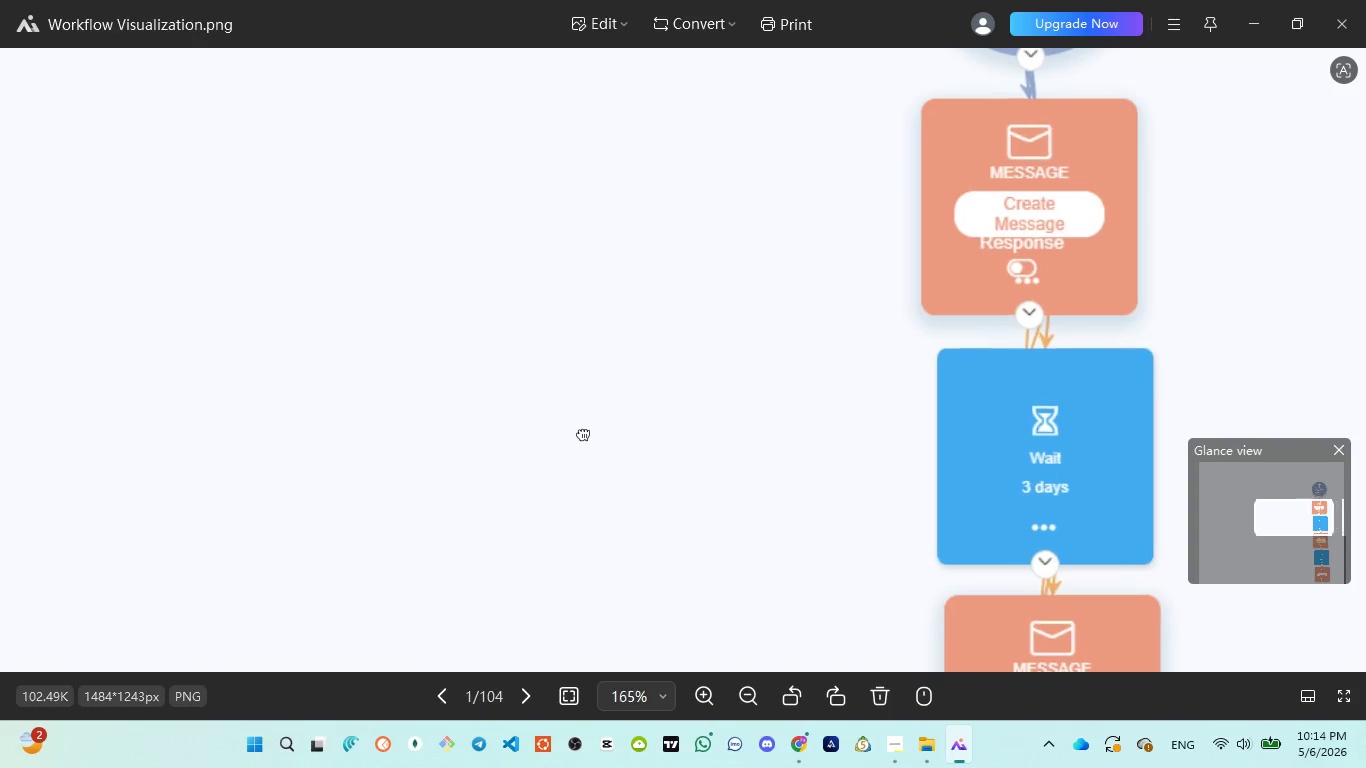 
scroll: coordinate [583, 435], scroll_direction: down, amount: 4.0
 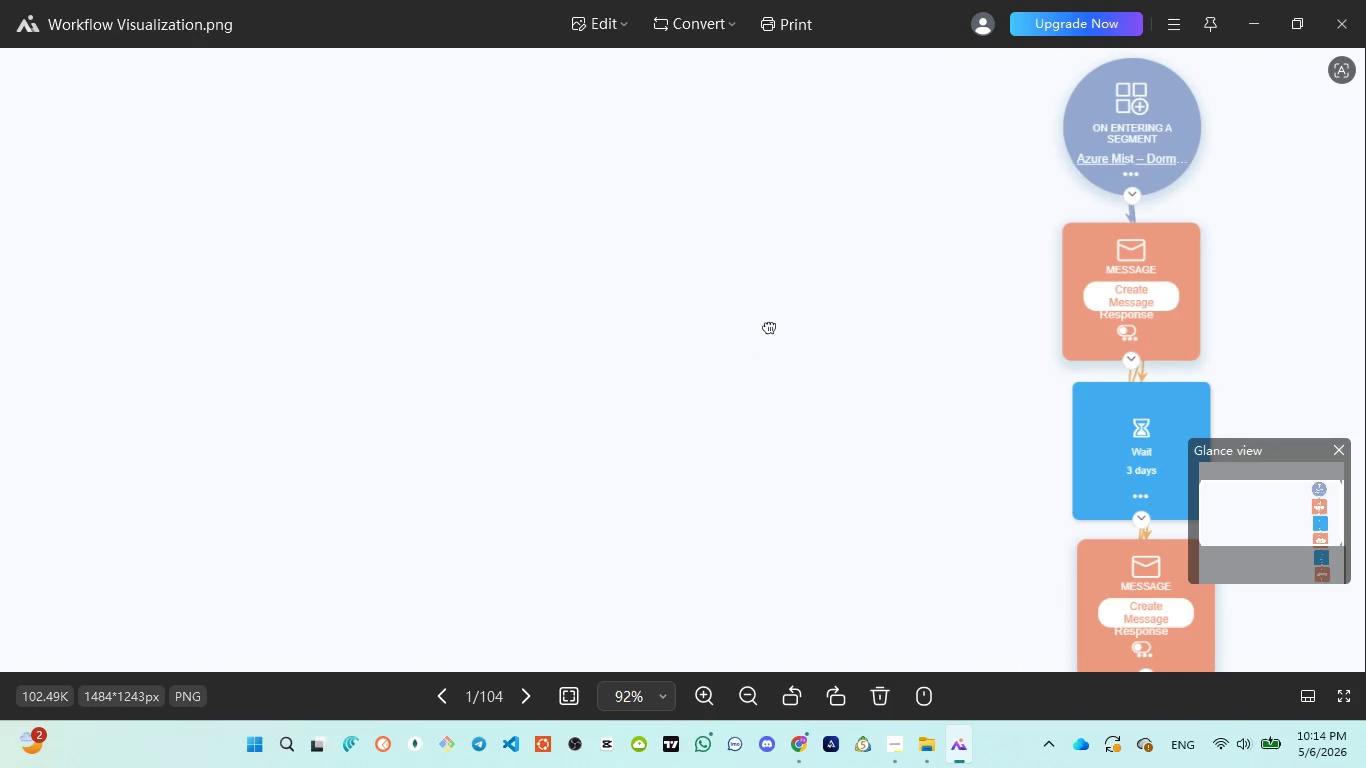 
left_click_drag(start_coordinate=[773, 325], to_coordinate=[661, 422])
 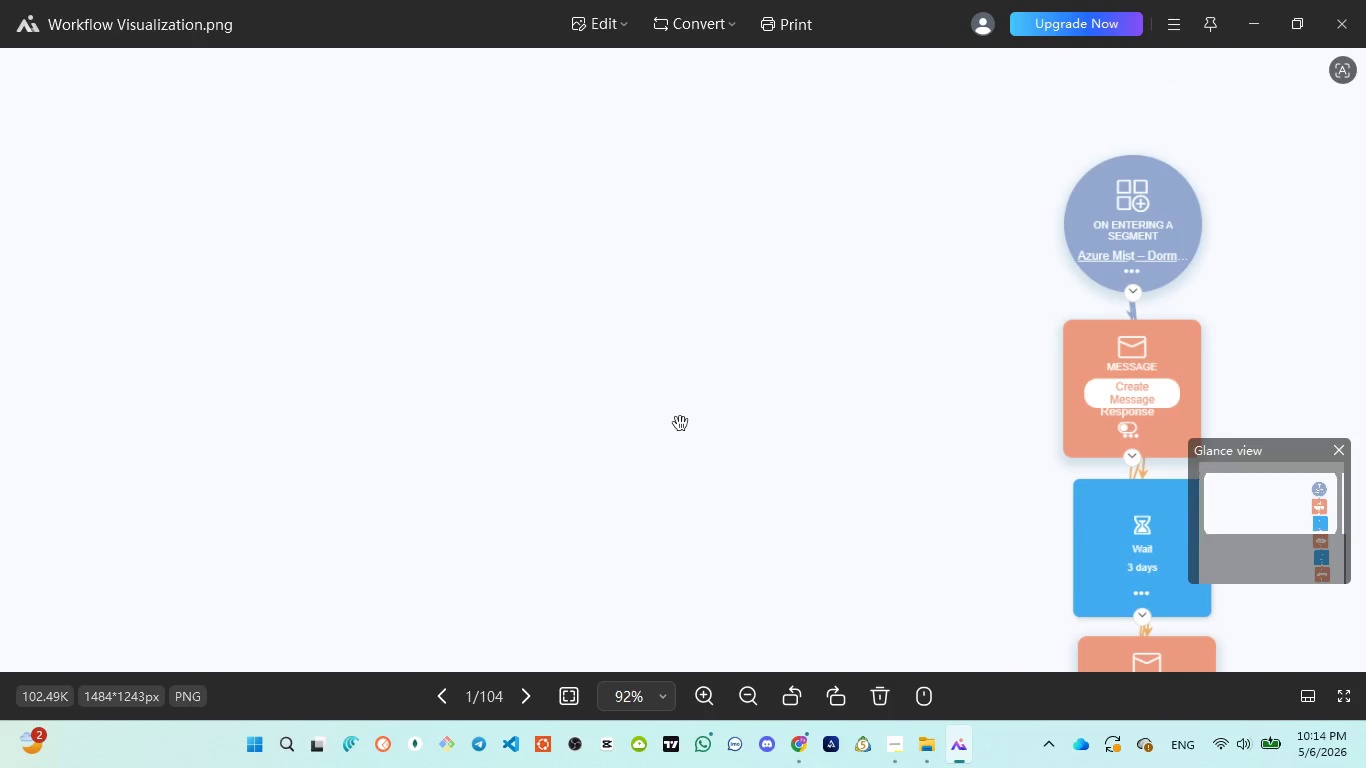 
scroll: coordinate [680, 423], scroll_direction: up, amount: 2.0
 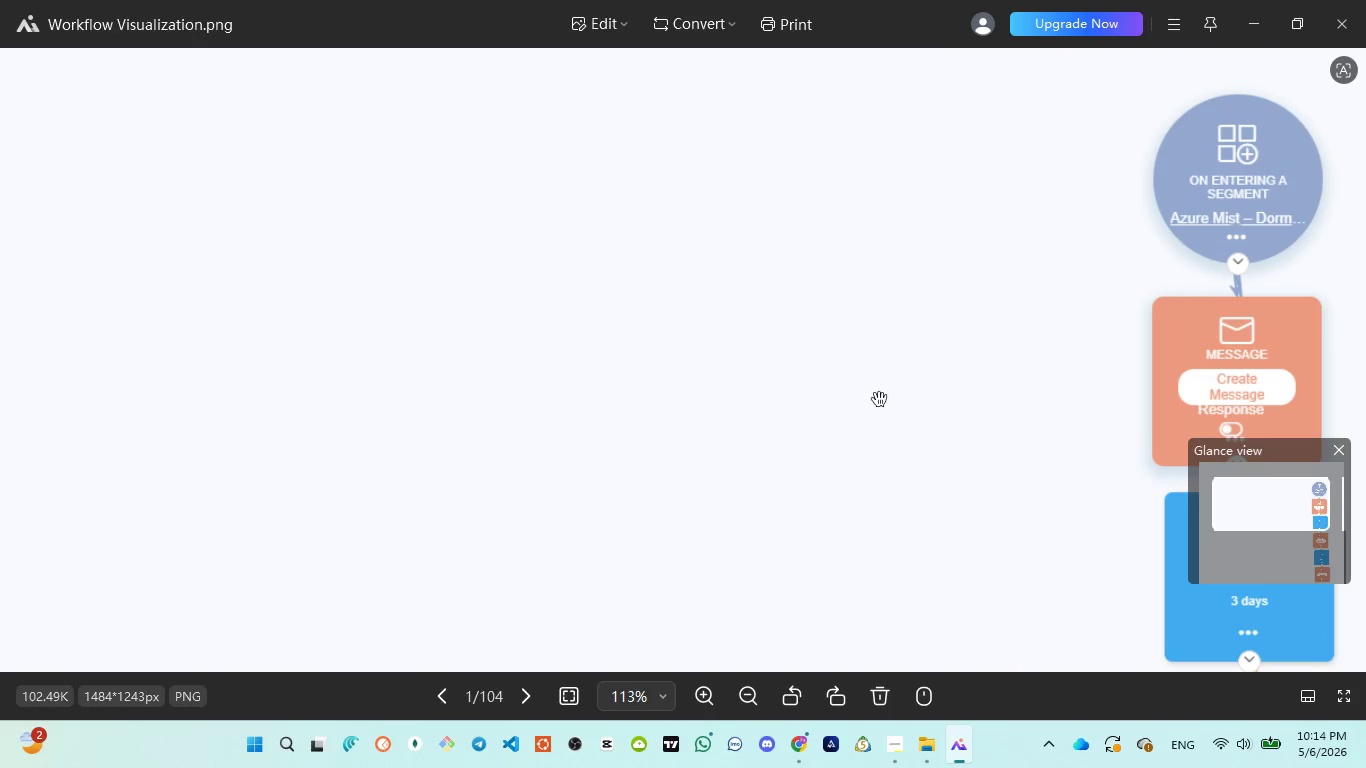 
left_click_drag(start_coordinate=[879, 399], to_coordinate=[589, 406])
 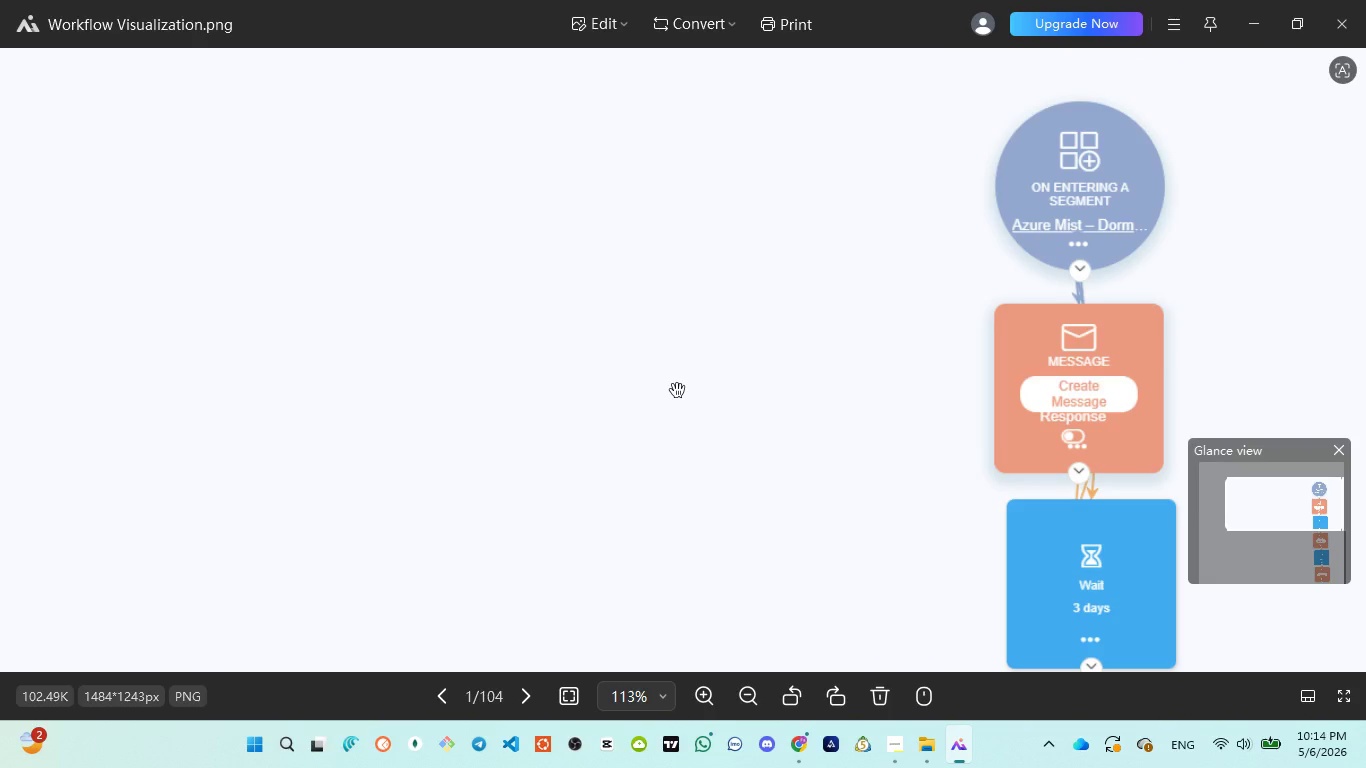 
wait(5.11)
 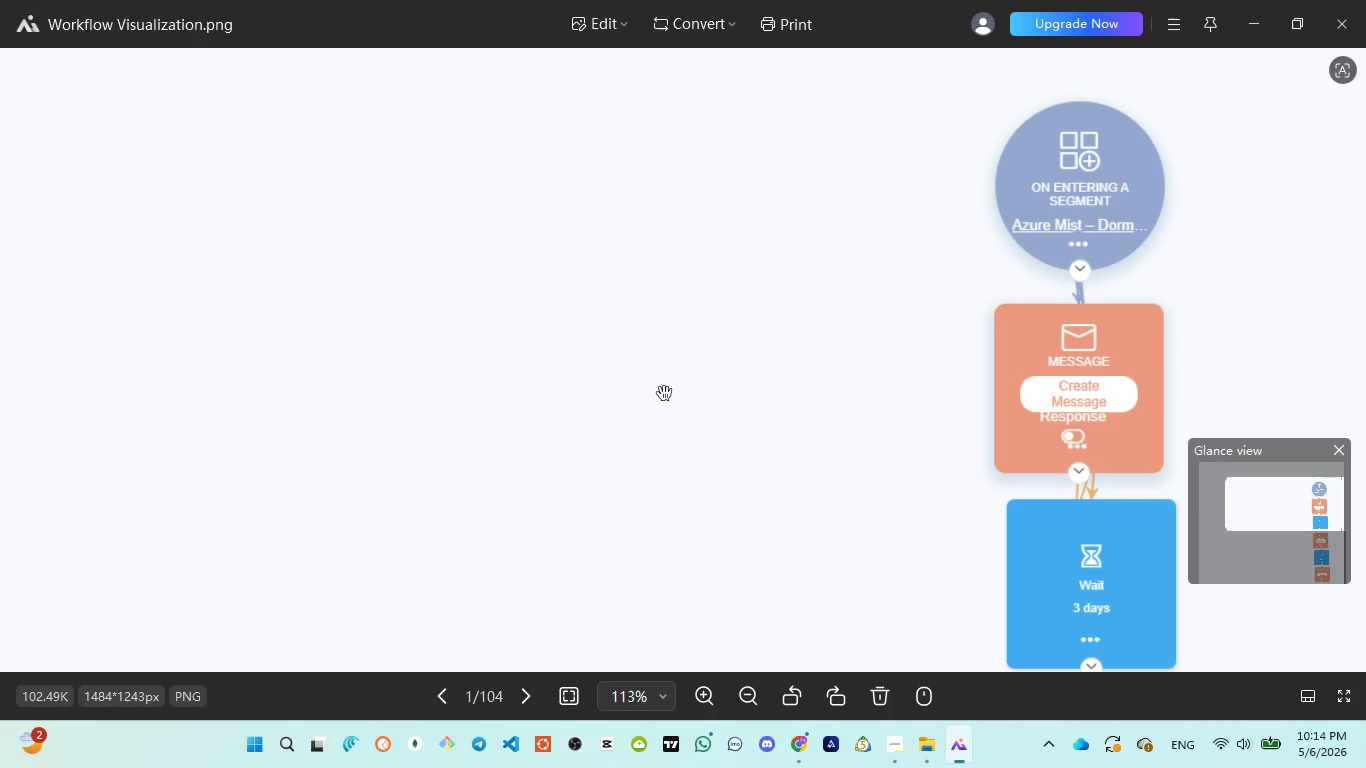 
scroll: coordinate [705, 418], scroll_direction: up, amount: 2.0
 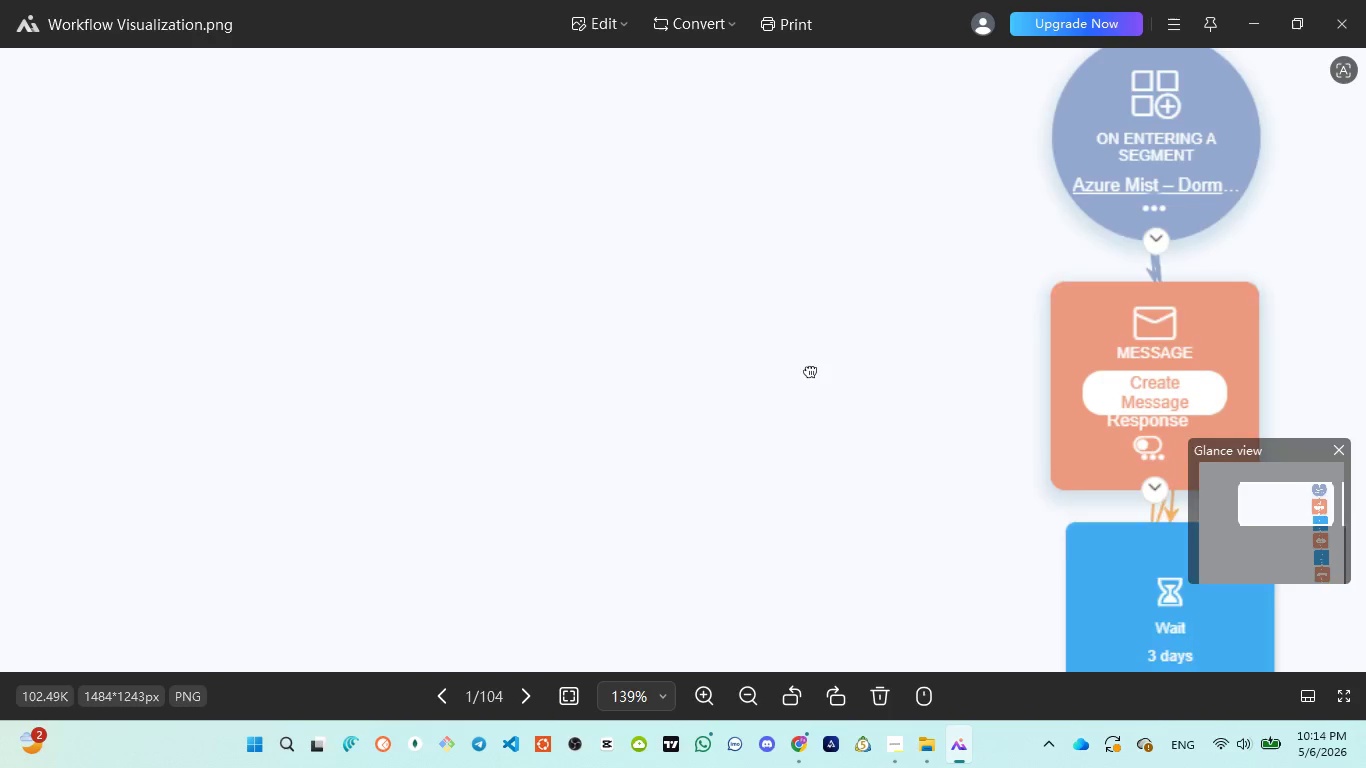 
left_click_drag(start_coordinate=[840, 359], to_coordinate=[550, 468])
 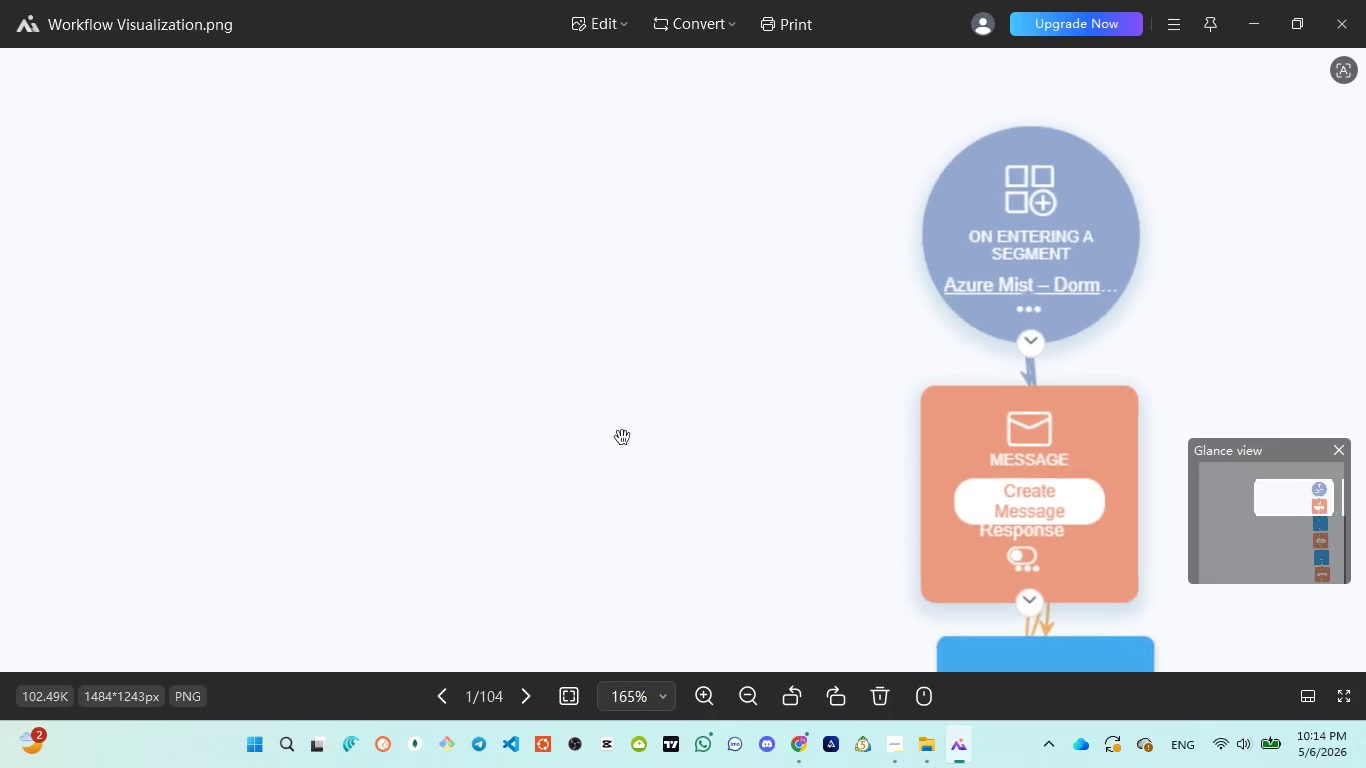 
scroll: coordinate [776, 491], scroll_direction: up, amount: 3.0
 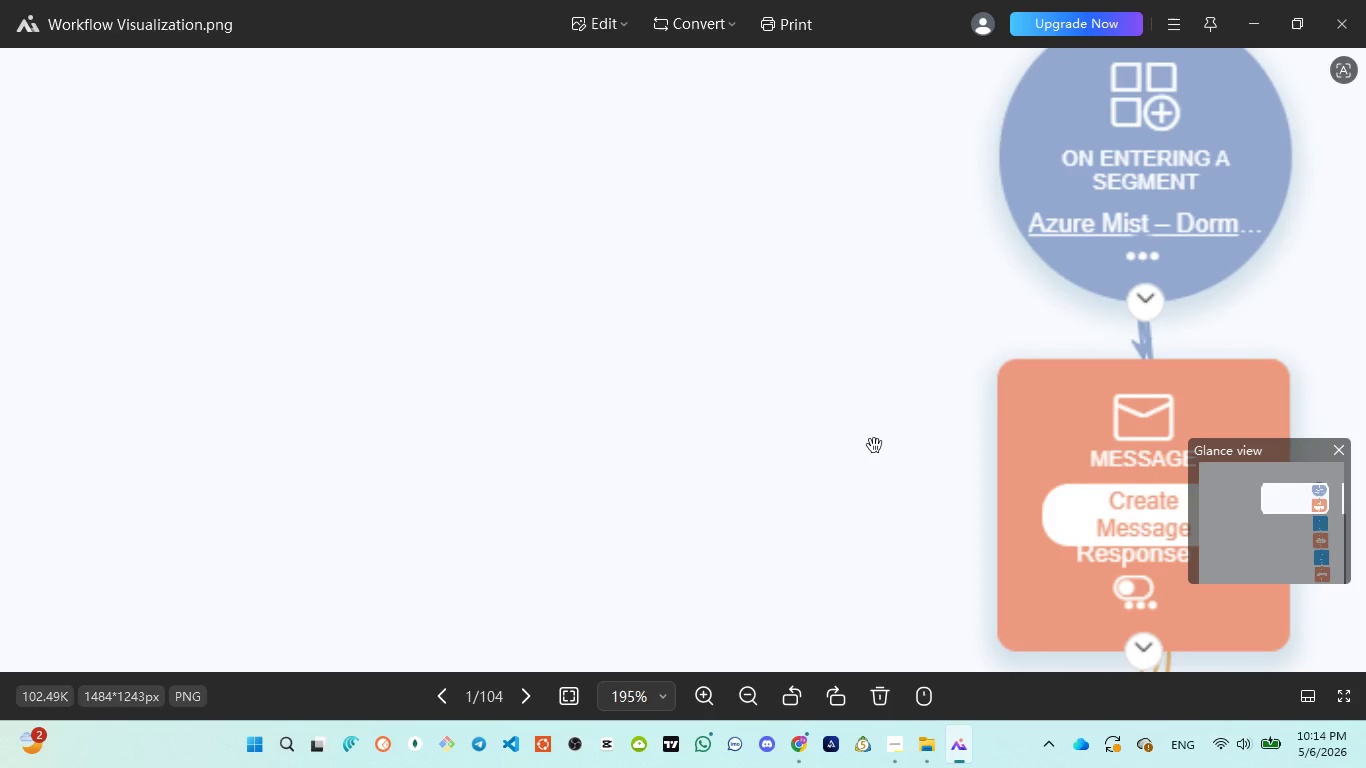 
wait(5.93)
 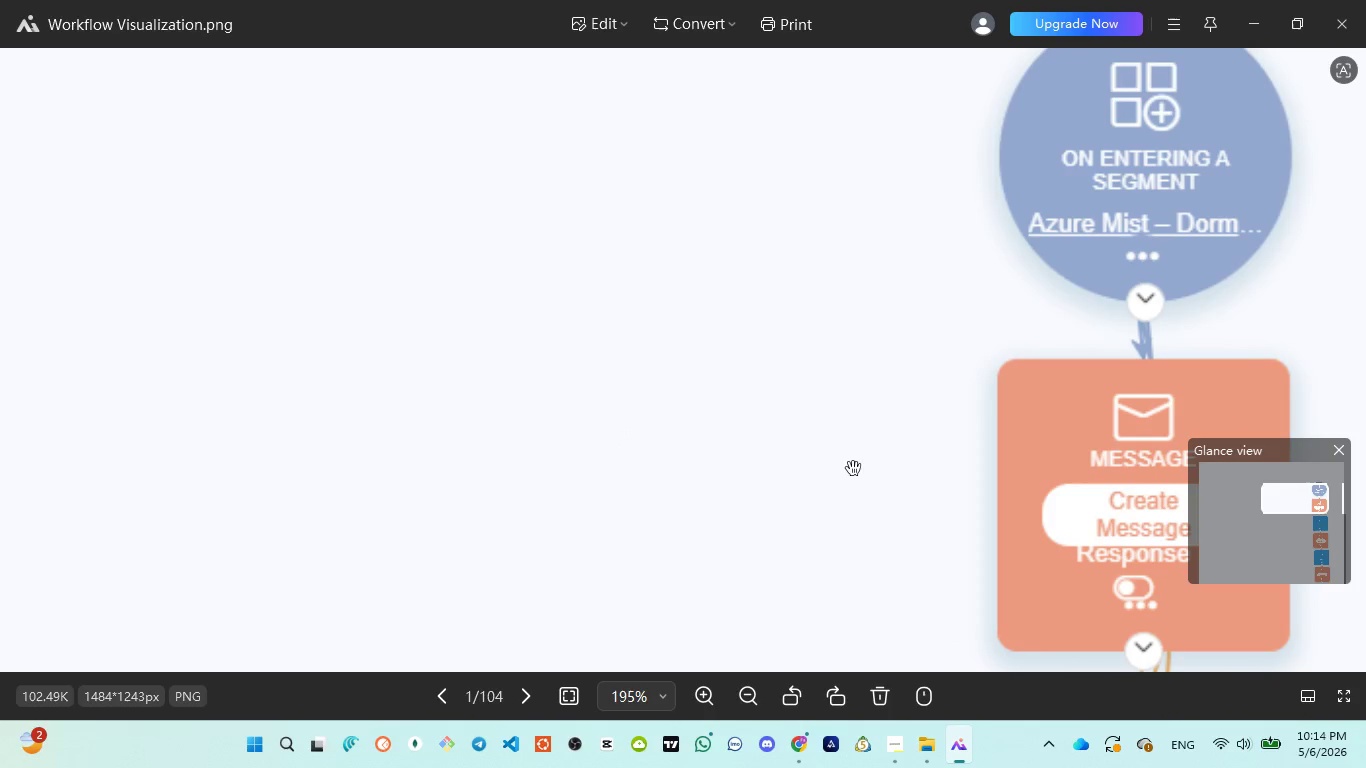 
scroll: coordinate [874, 445], scroll_direction: up, amount: 1.0
 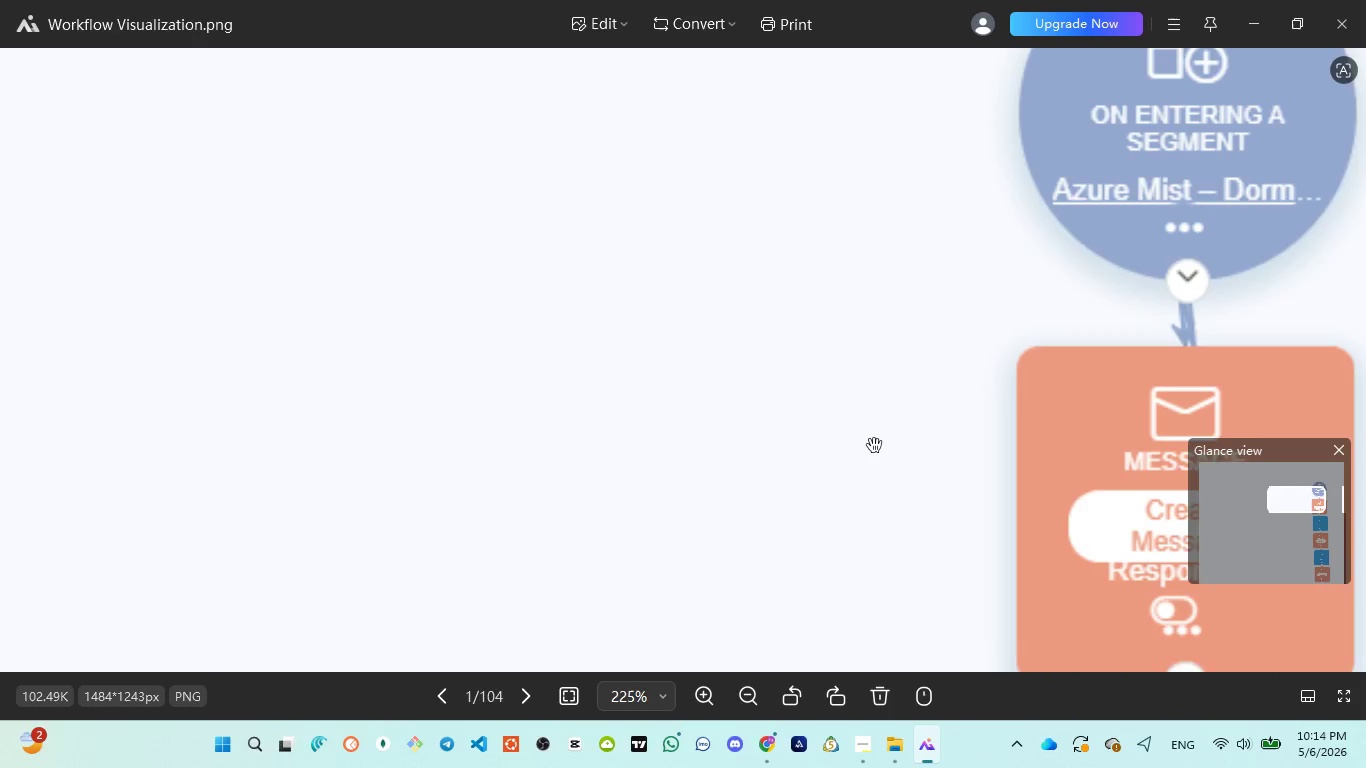 
scroll: coordinate [874, 445], scroll_direction: down, amount: 2.0
 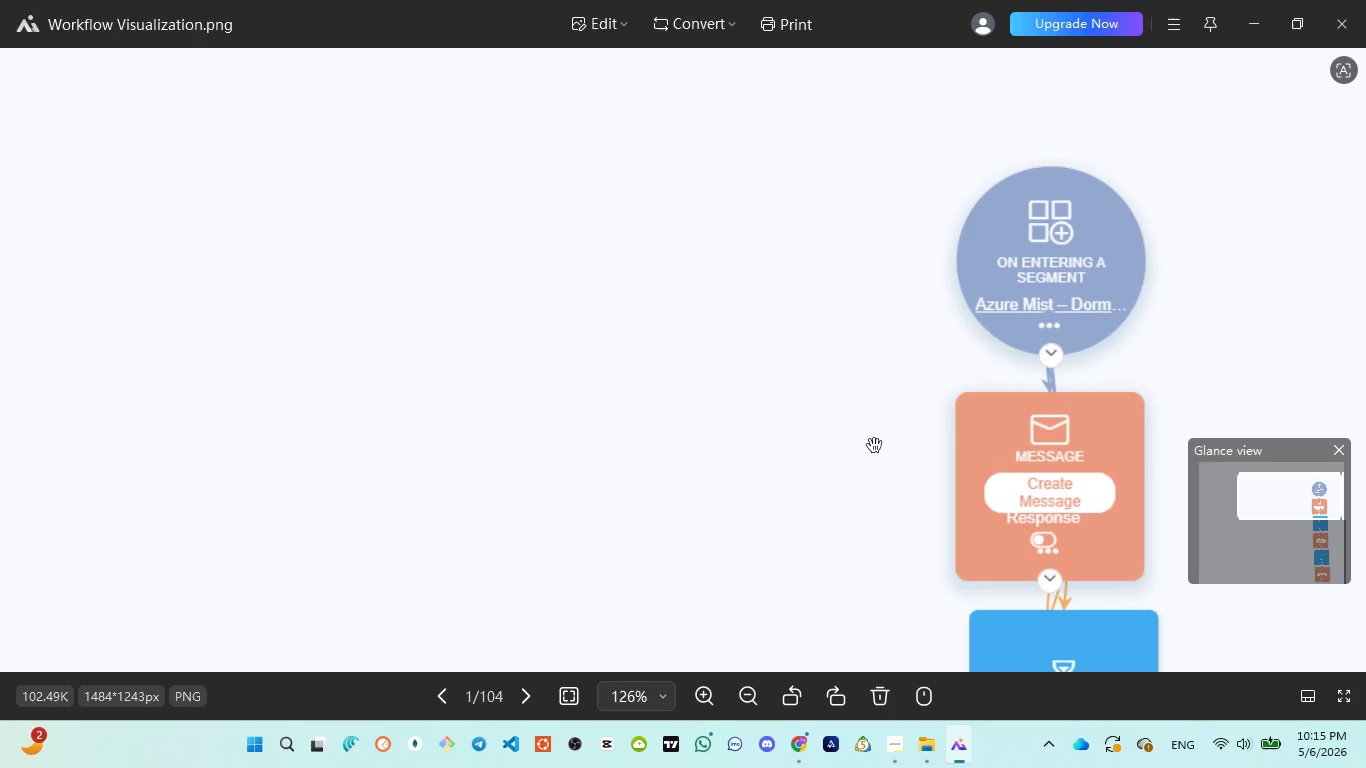 
wait(15.98)
 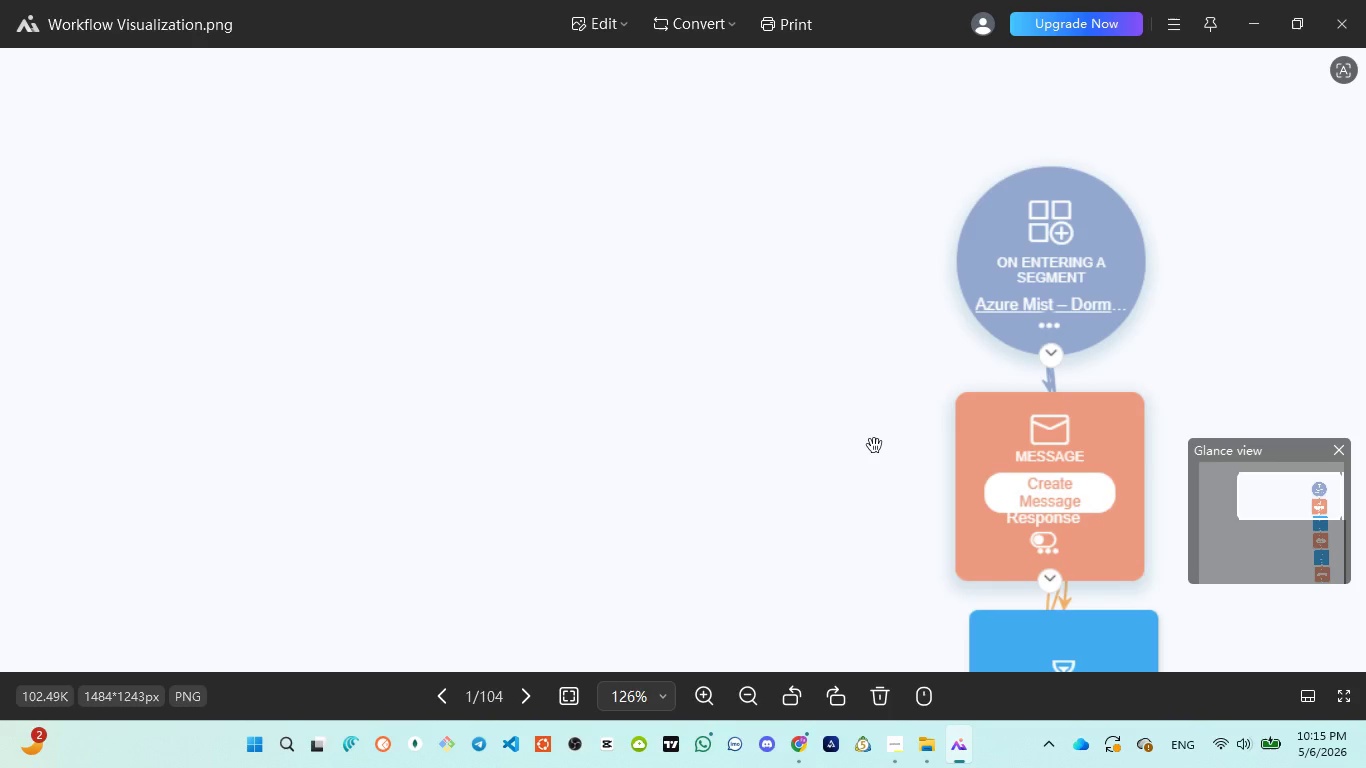 
scroll: coordinate [874, 445], scroll_direction: down, amount: 4.0
 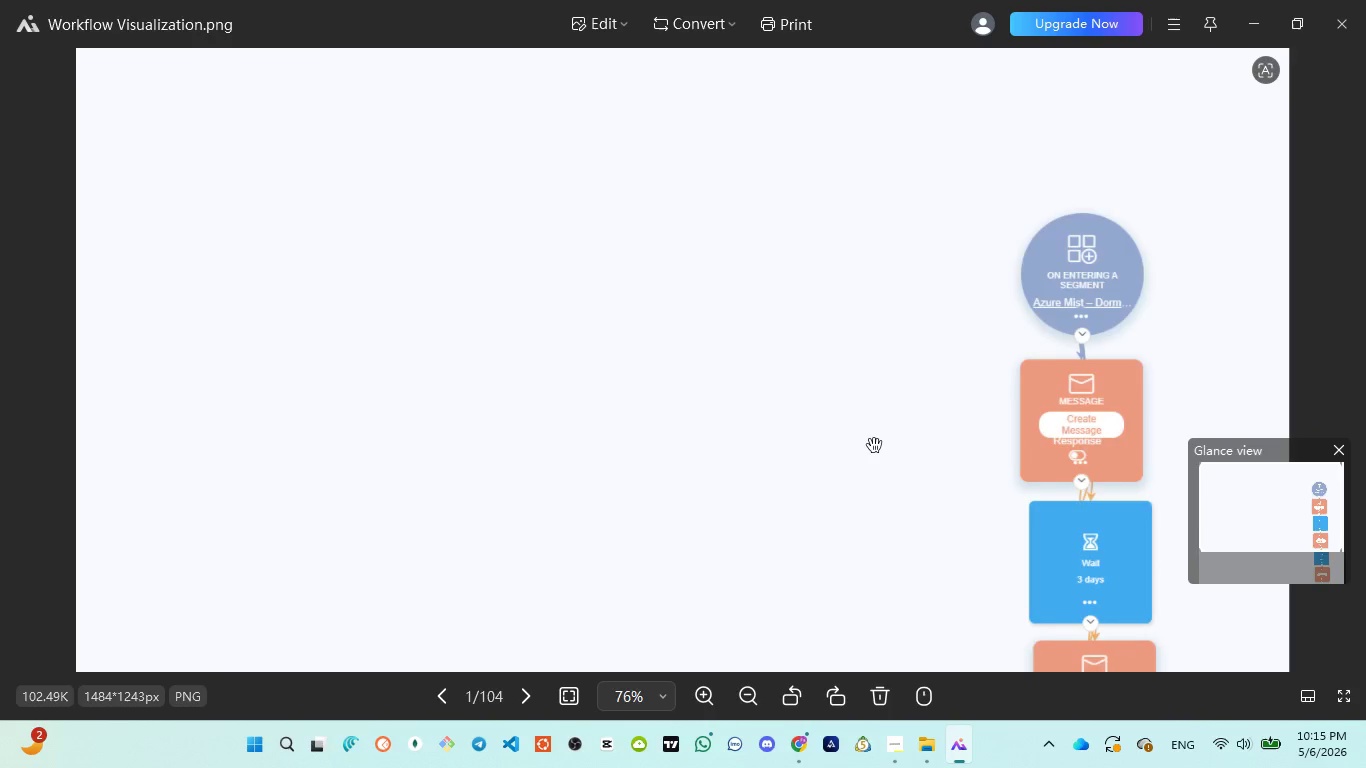 
scroll: coordinate [874, 443], scroll_direction: up, amount: 1.0
 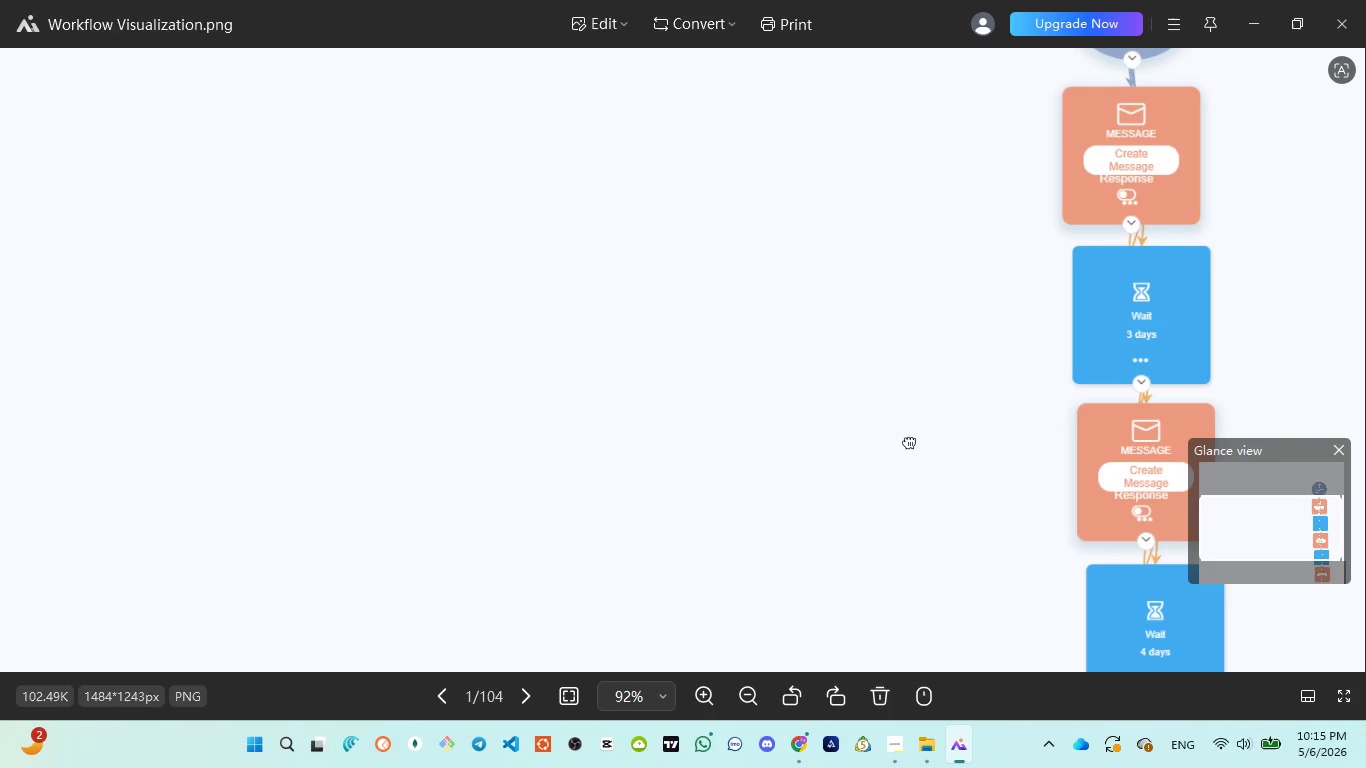 
left_click_drag(start_coordinate=[909, 443], to_coordinate=[524, 434])
 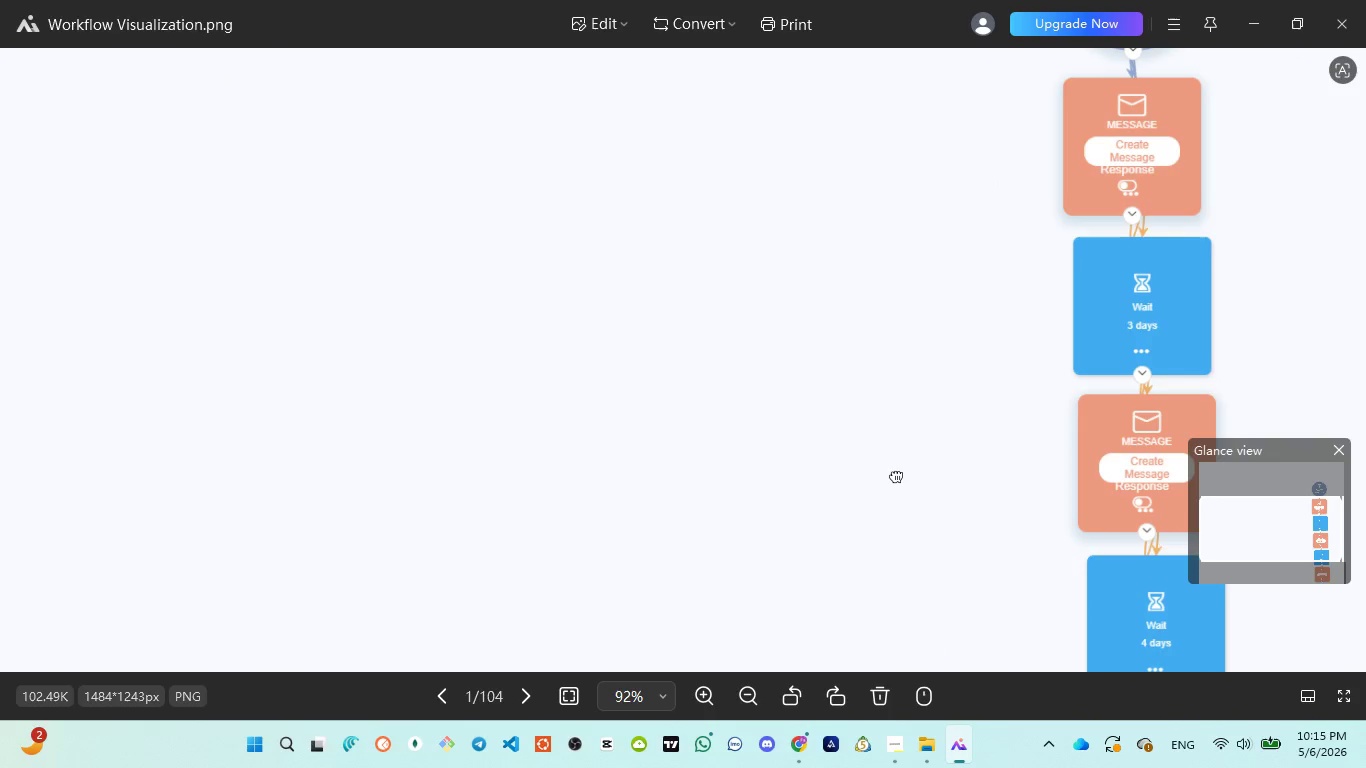 
left_click_drag(start_coordinate=[894, 477], to_coordinate=[873, 333])
 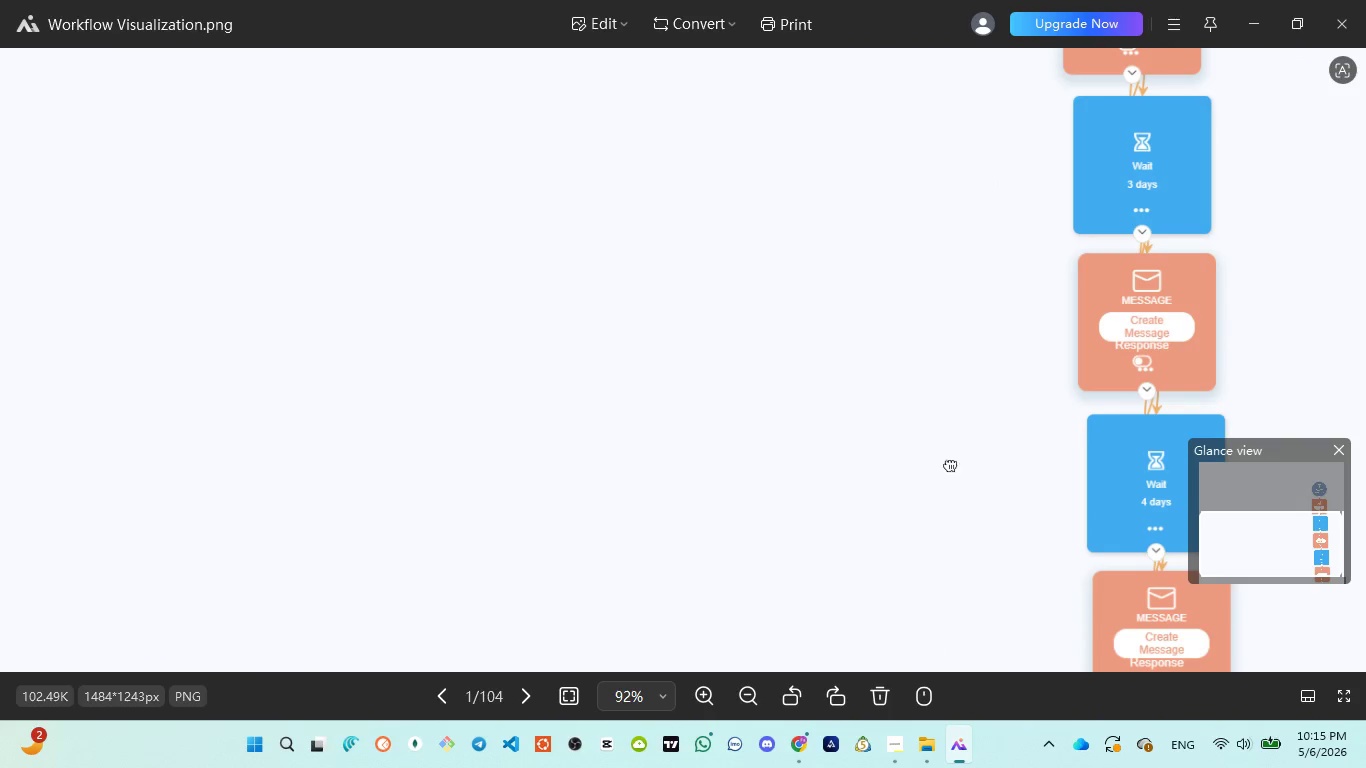 
left_click_drag(start_coordinate=[951, 469], to_coordinate=[879, 469])
 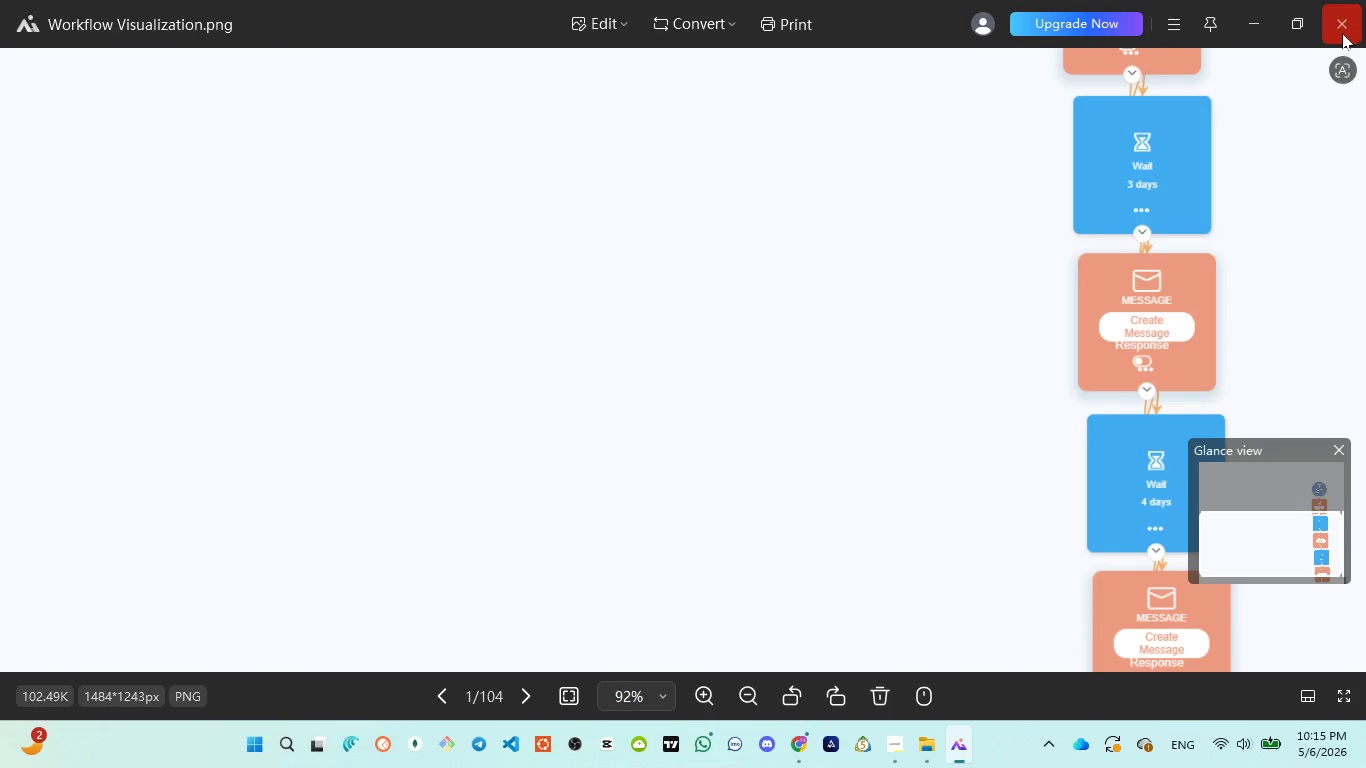 
left_click([1342, 33])
 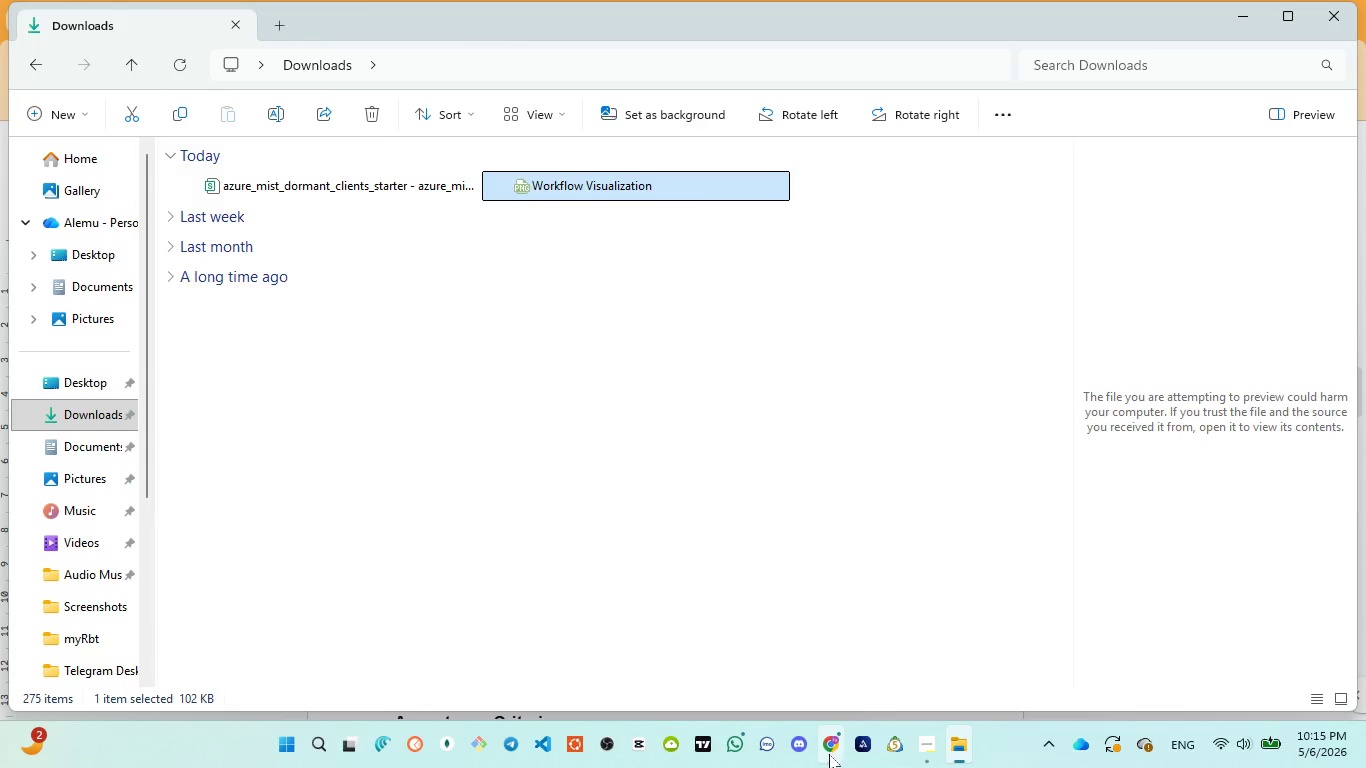 
left_click([808, 653])
 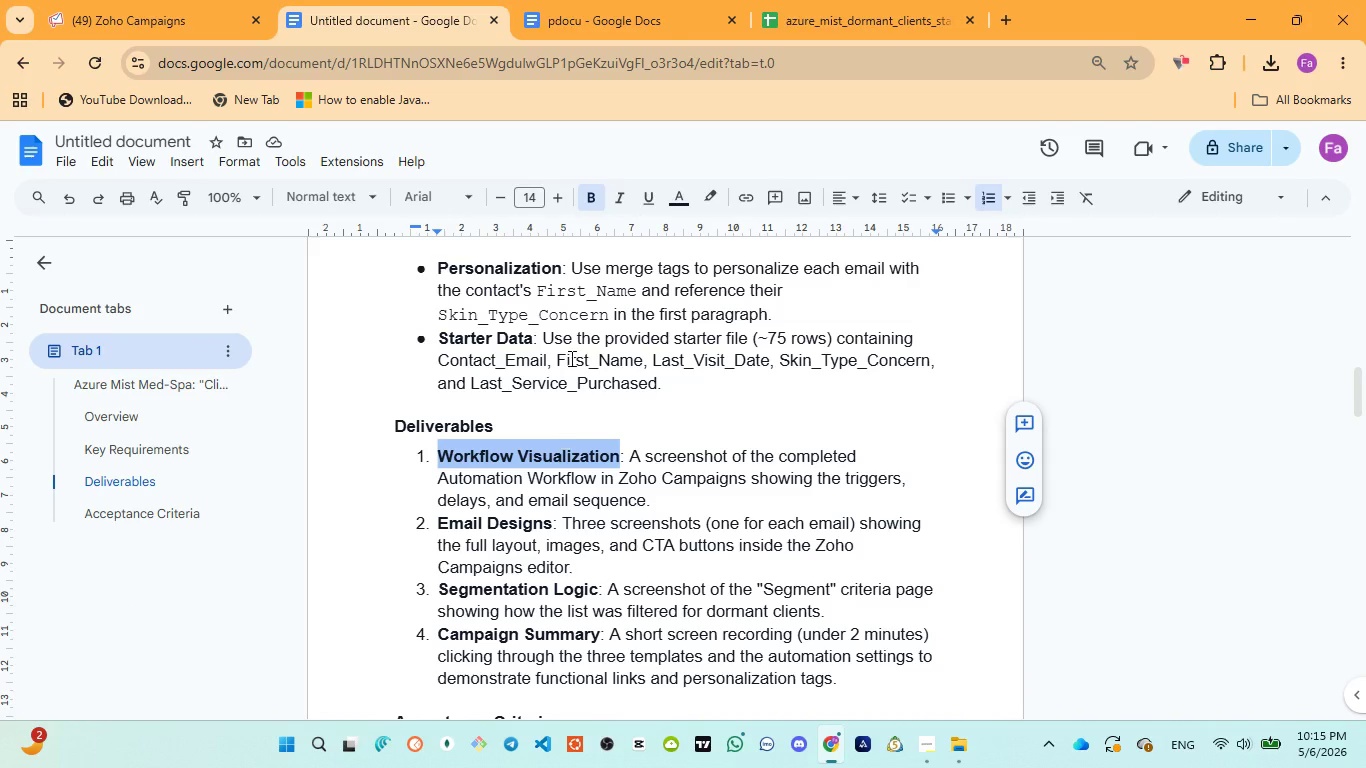 
left_click([650, 0])
 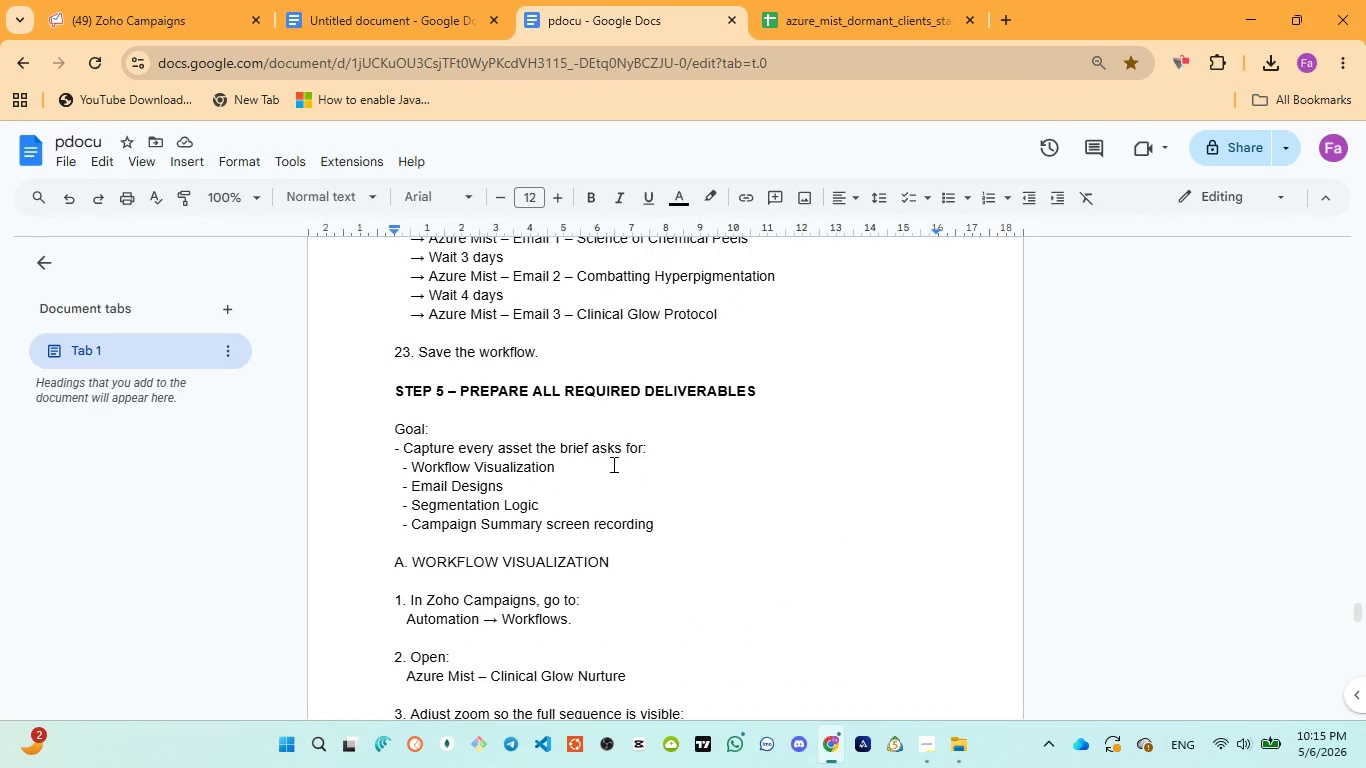 
scroll: coordinate [612, 464], scroll_direction: up, amount: 2.0
 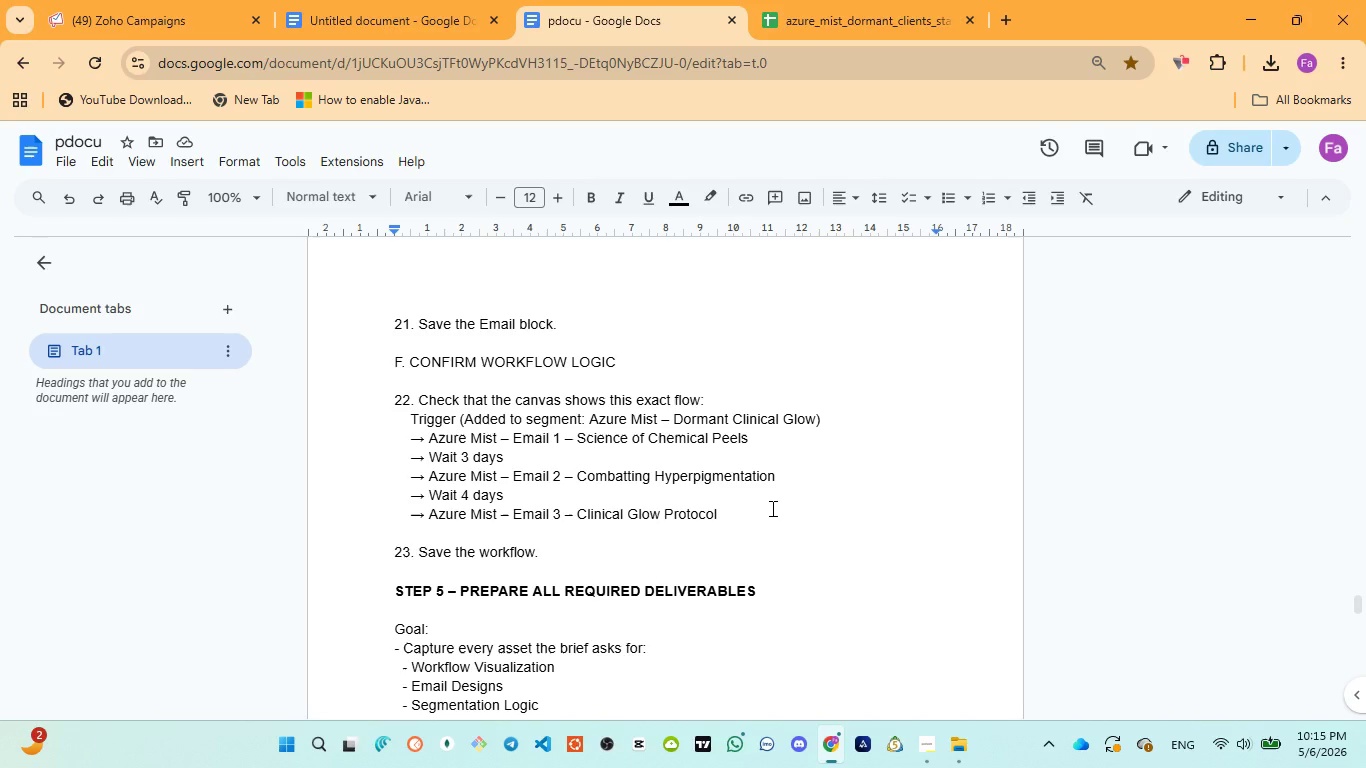 
wait(21.15)
 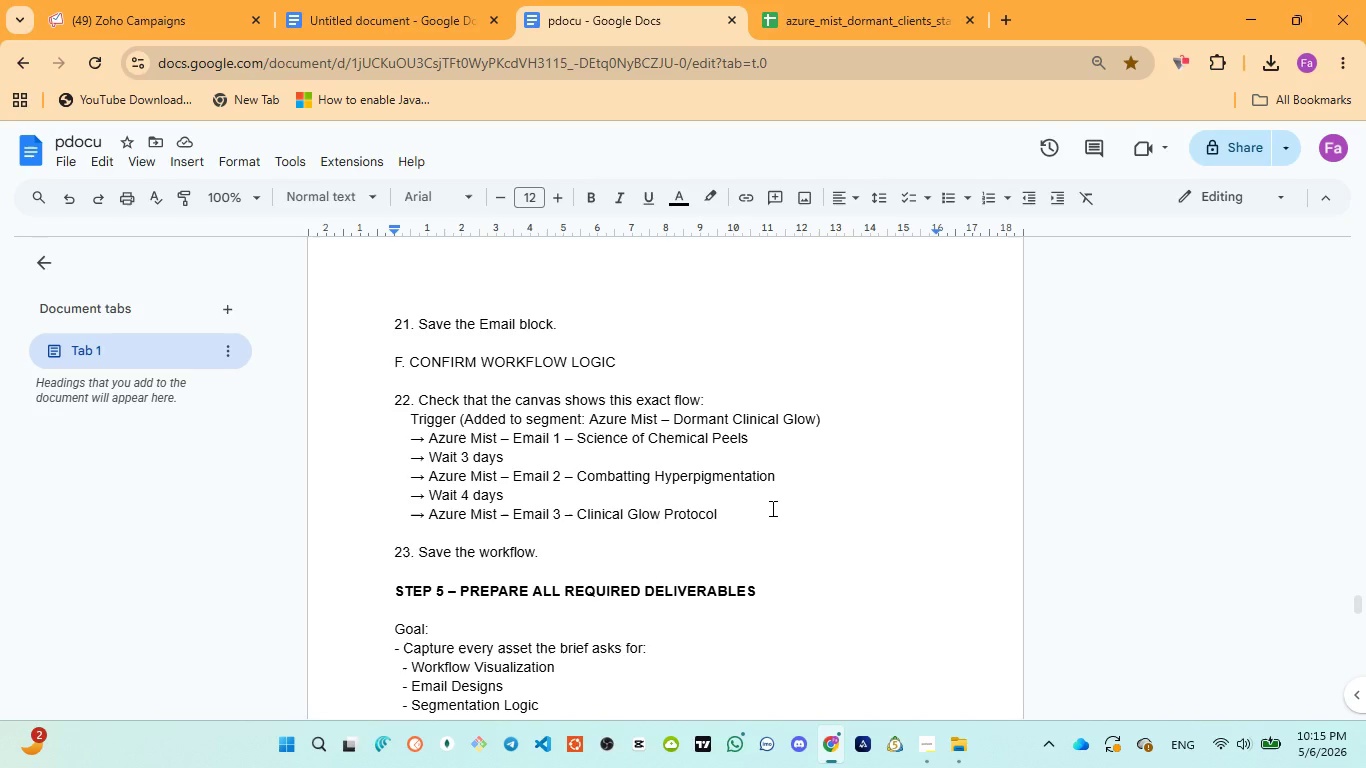 
left_click([324, 17])
 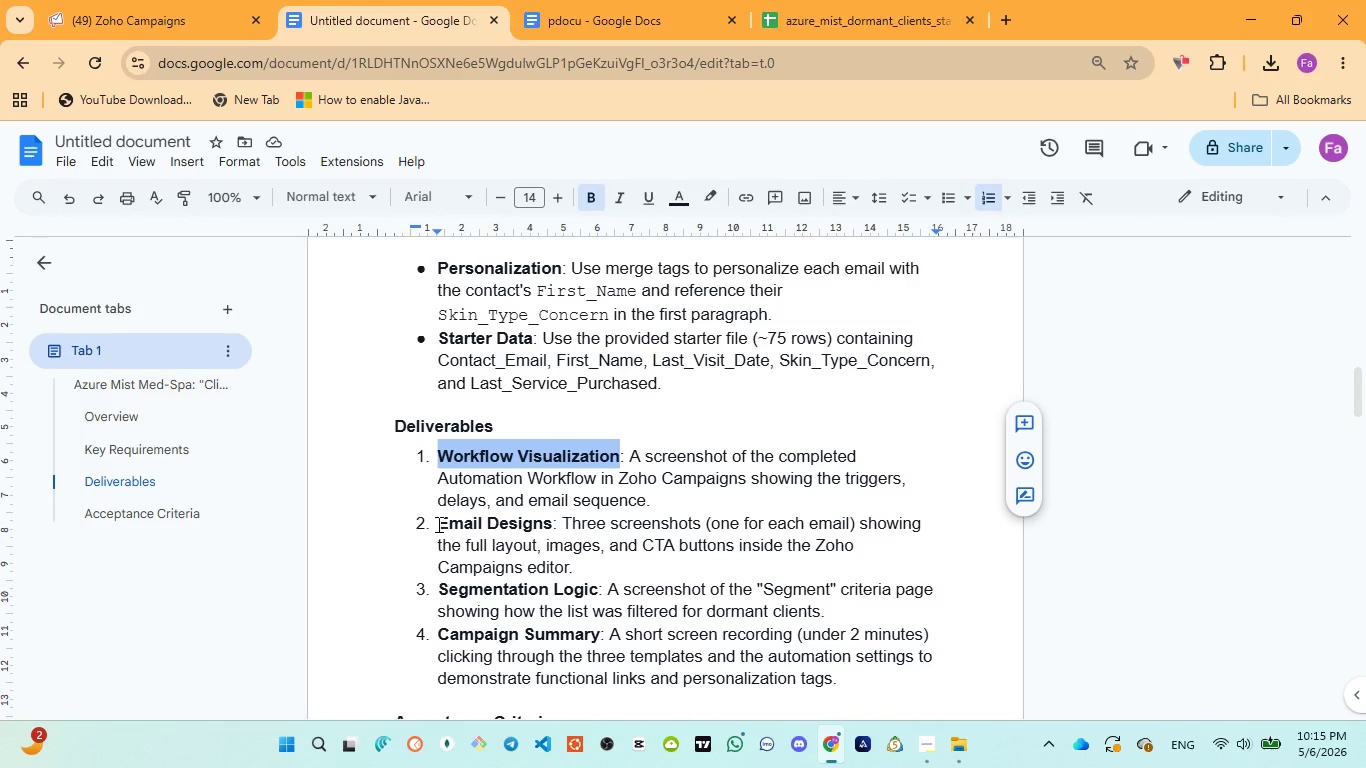 
left_click_drag(start_coordinate=[437, 524], to_coordinate=[556, 529])
 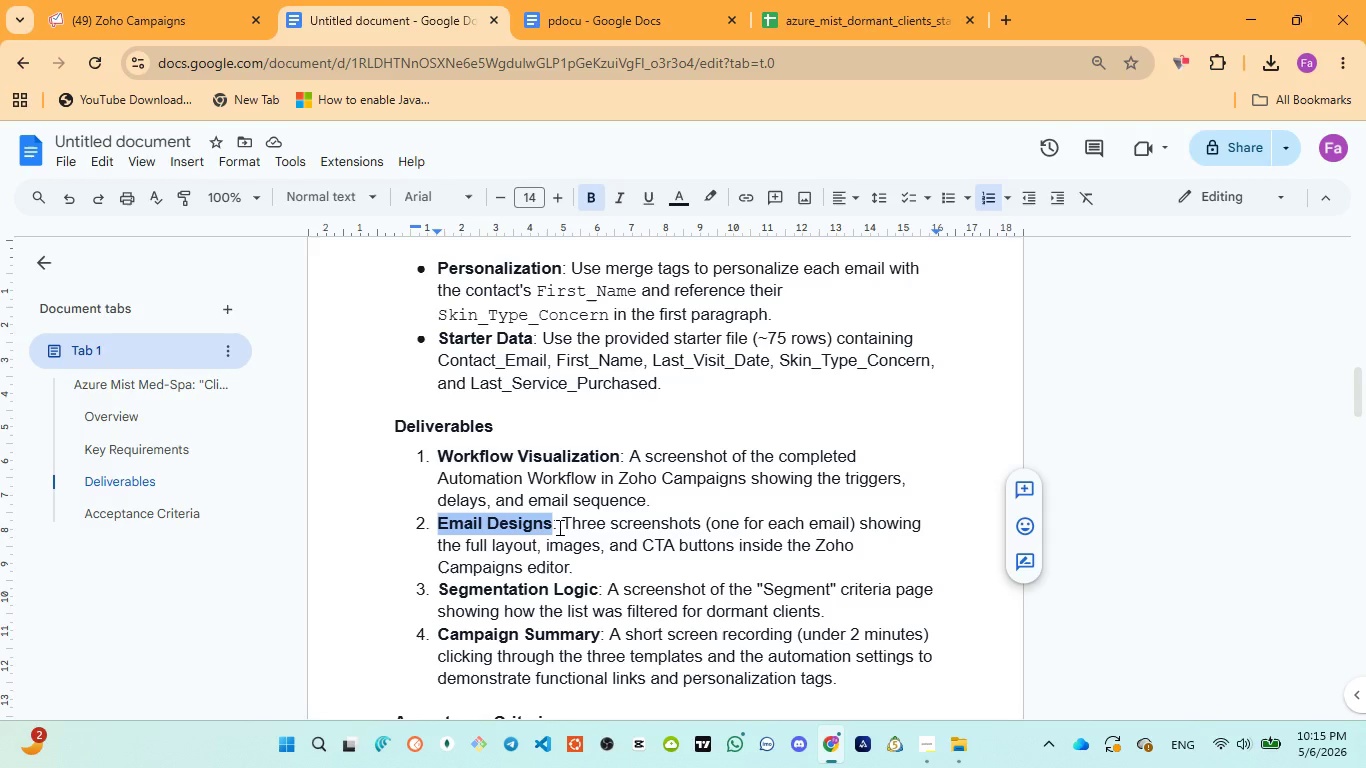 
key(Control+C)
 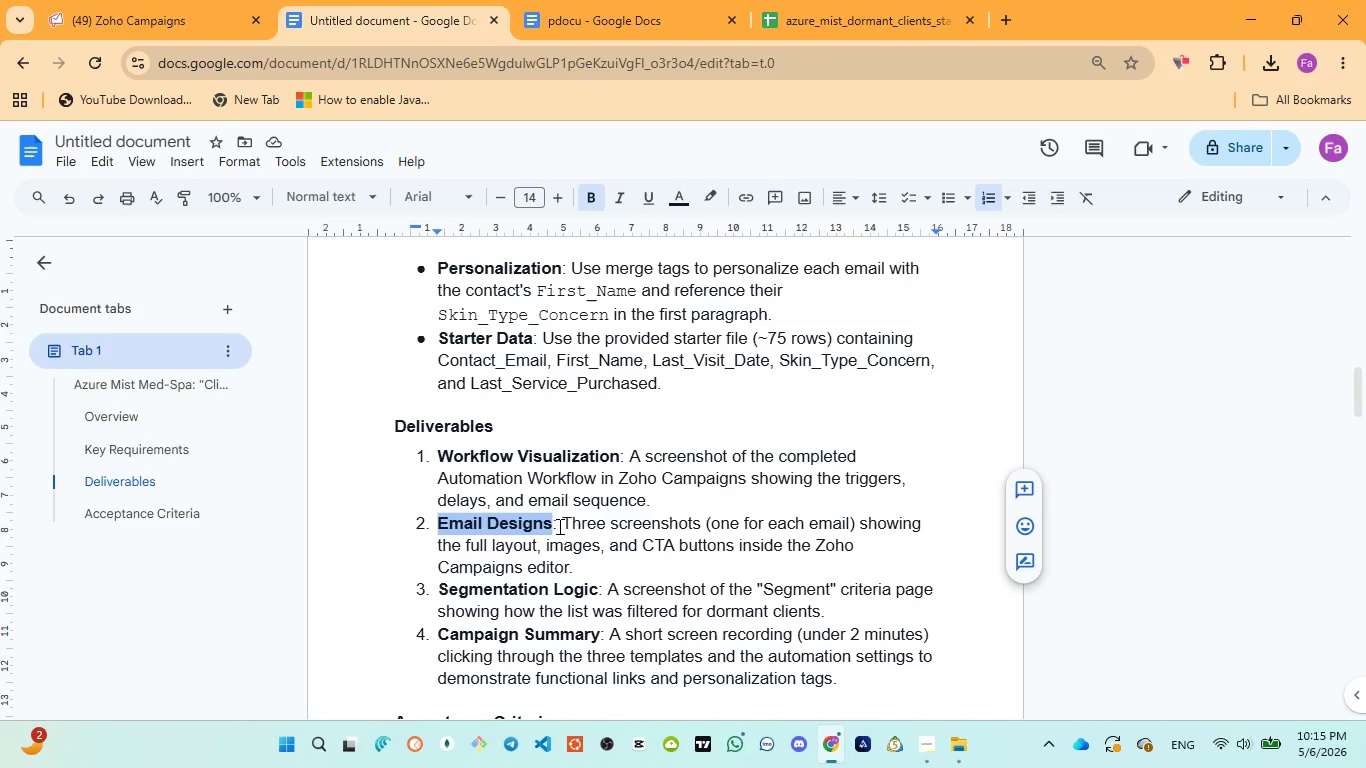 
key(Control+C)
 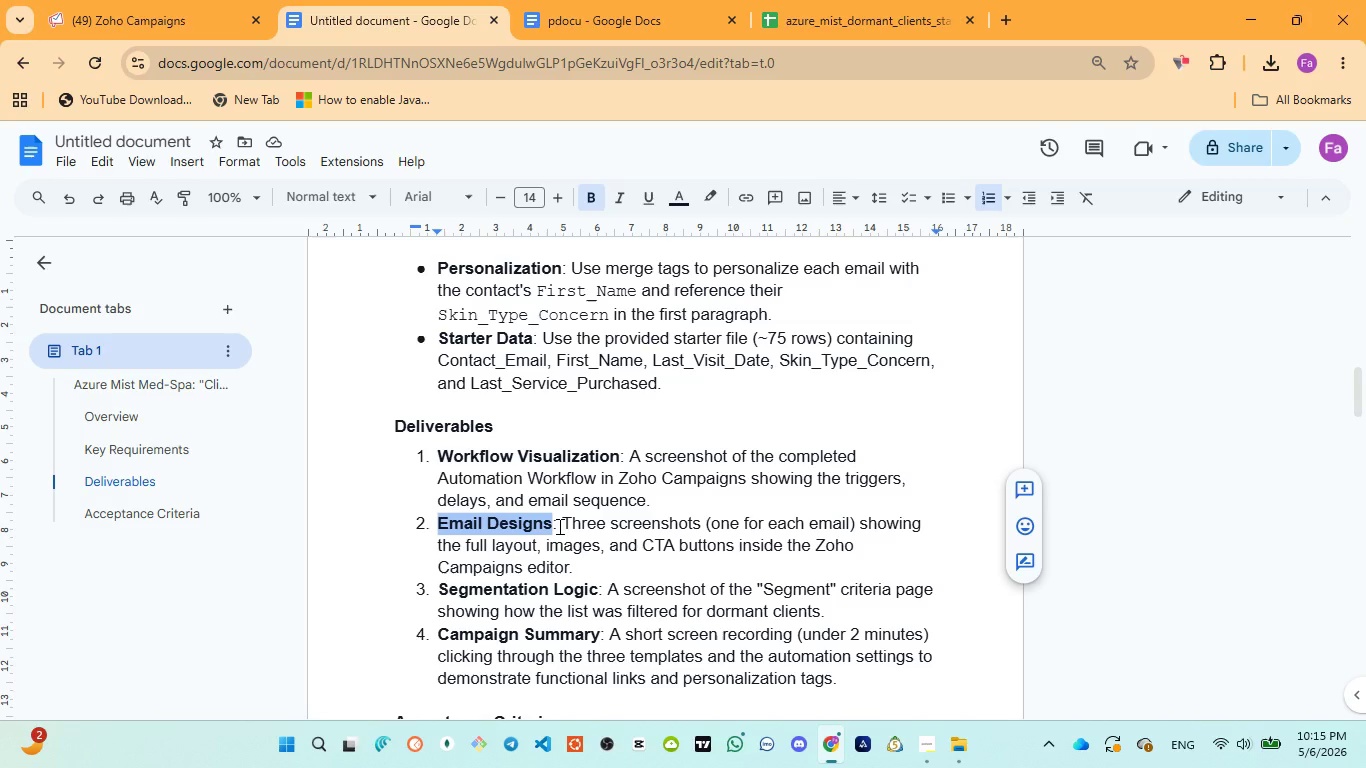 
key(Control+C)
 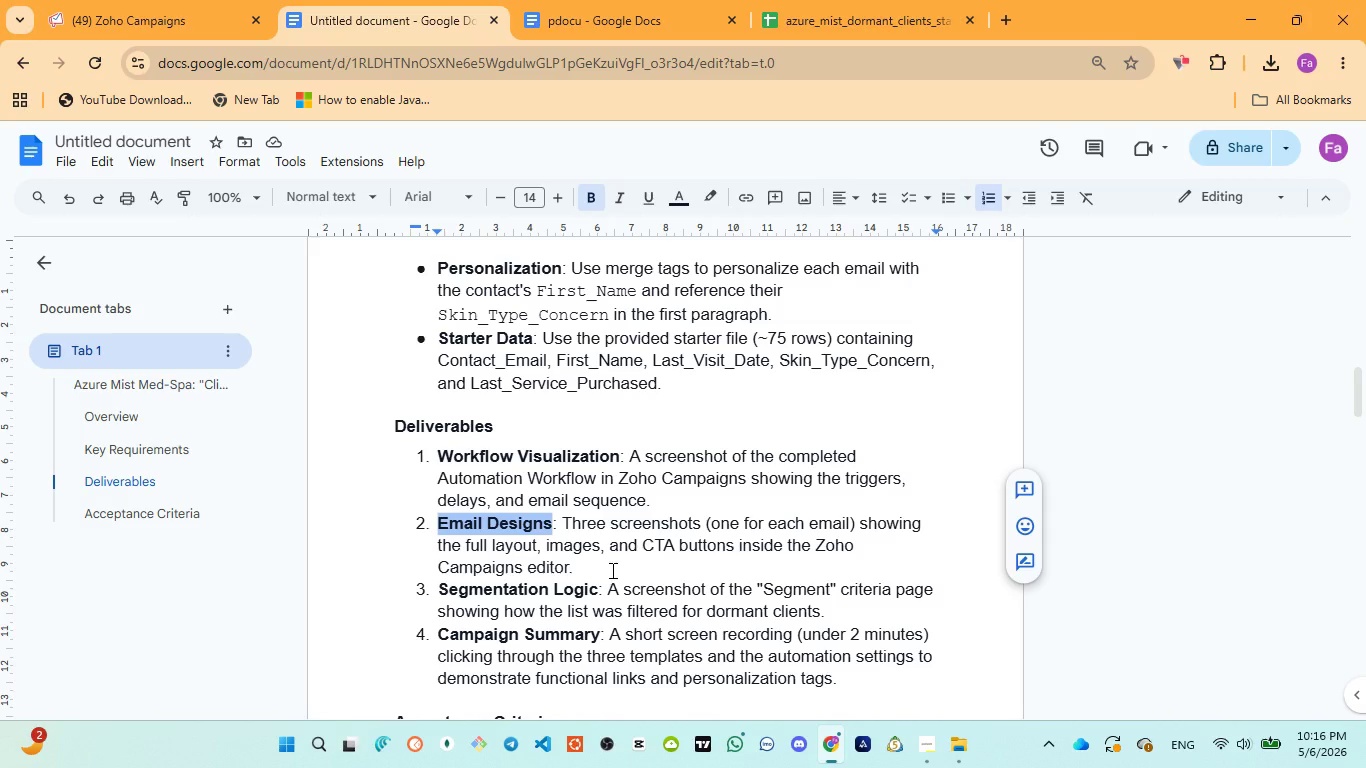 
wait(11.03)
 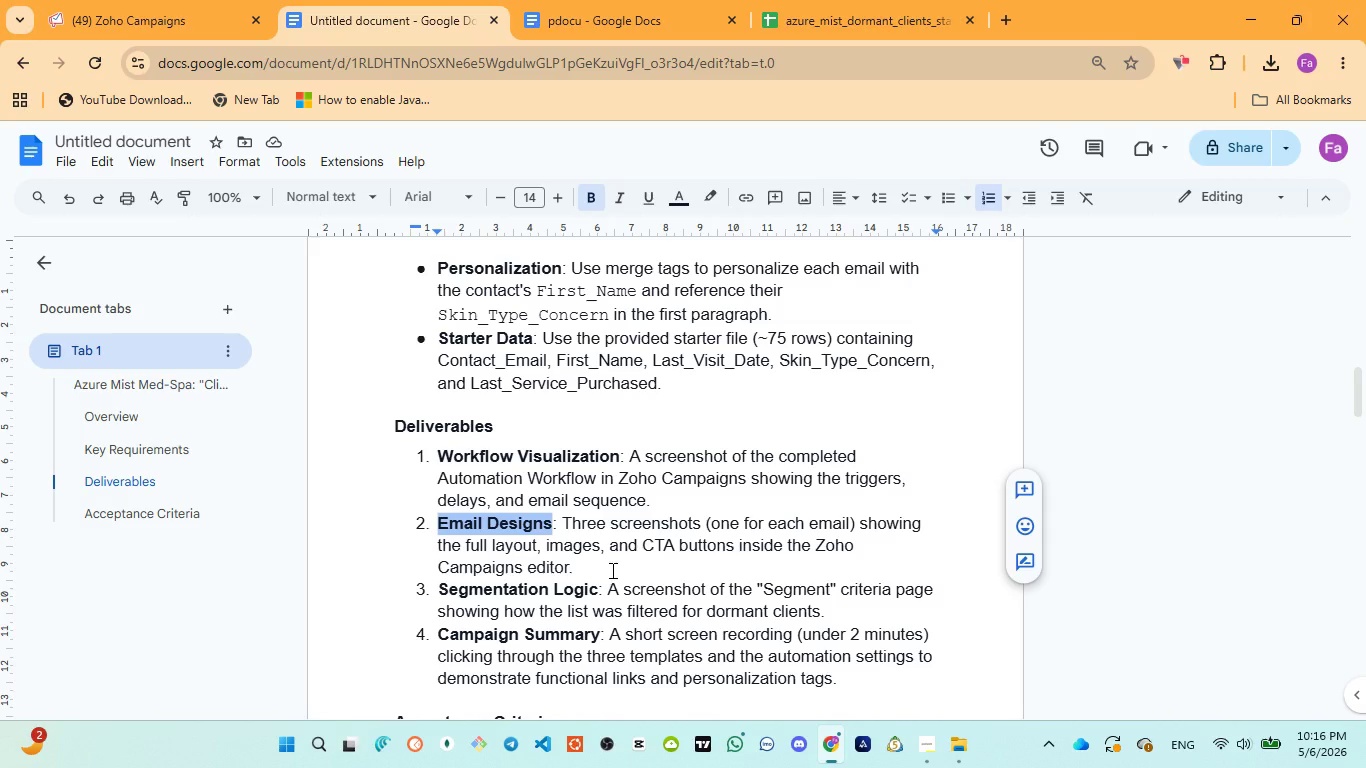 
left_click([128, 20])
 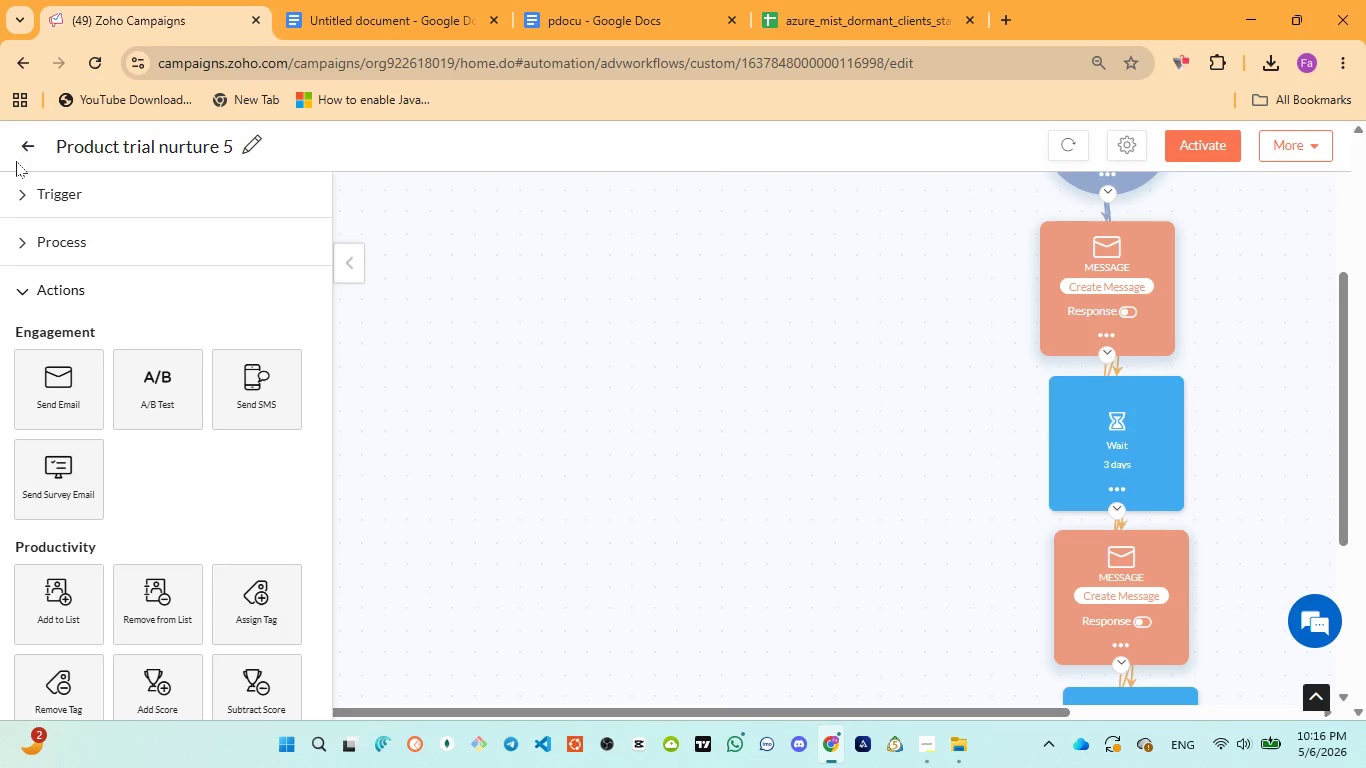 
left_click([20, 144])
 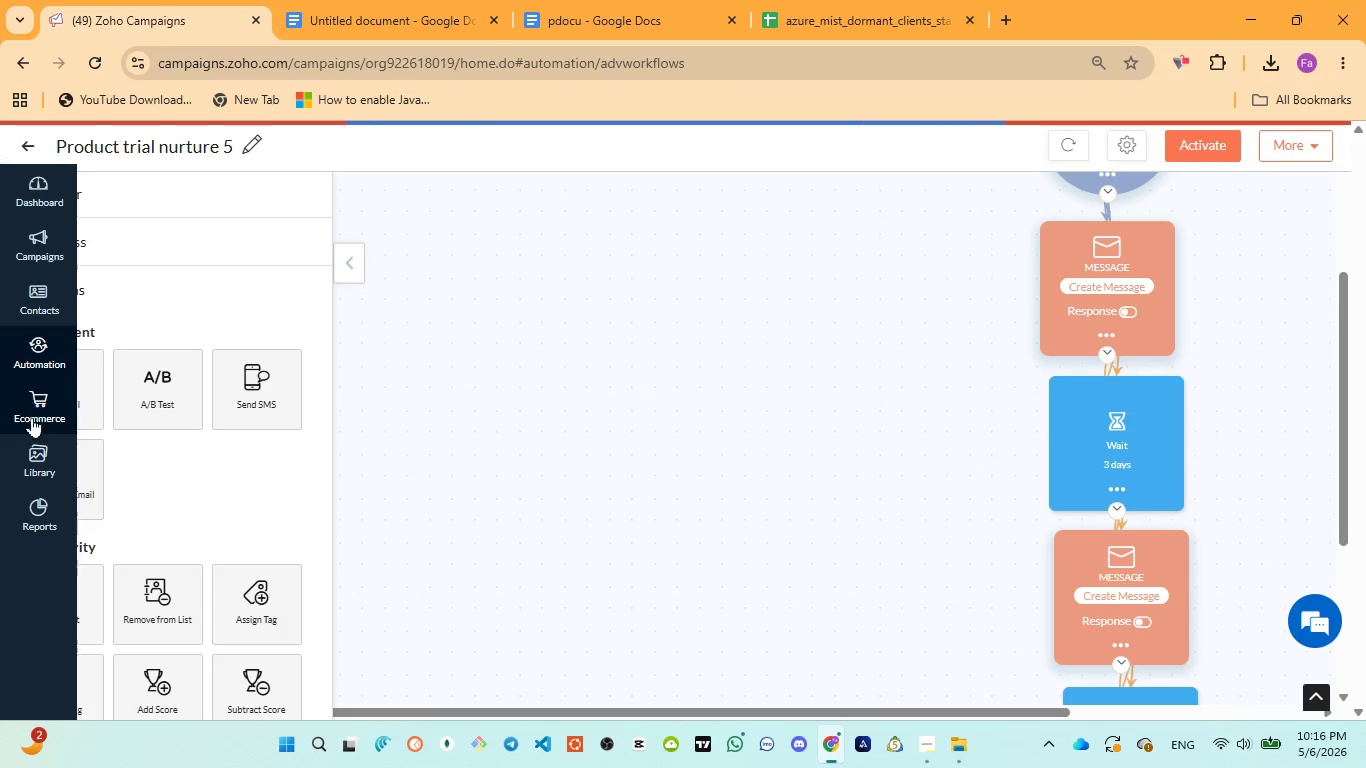 
left_click([39, 467])
 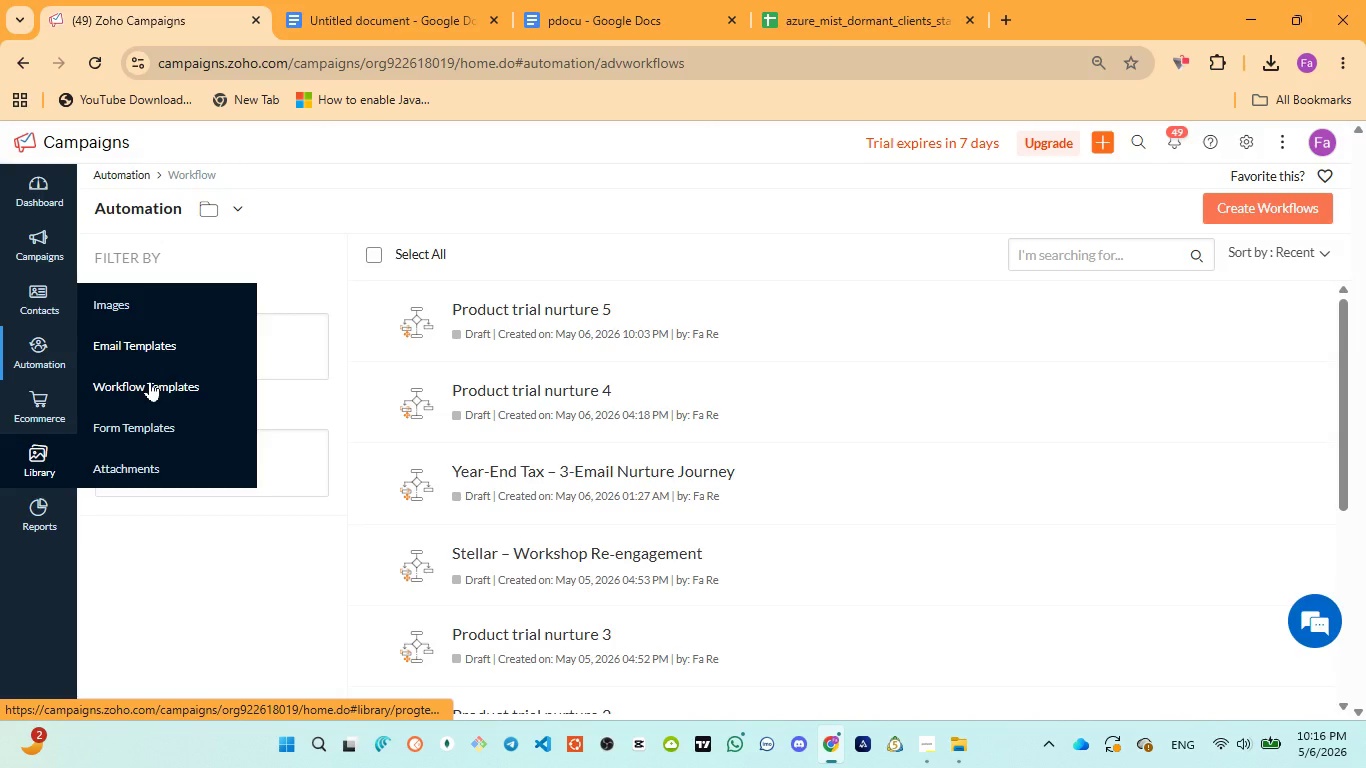 
wait(6.55)
 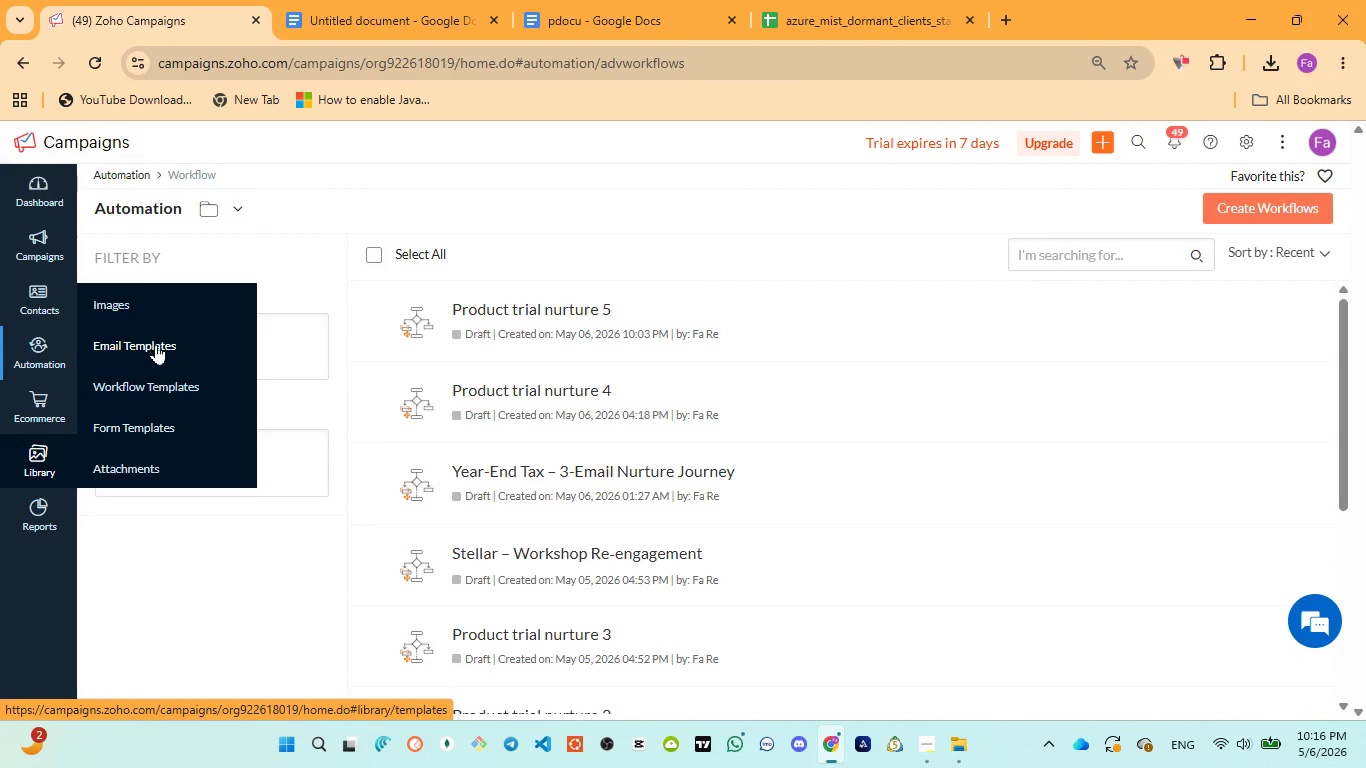 
left_click([146, 350])
 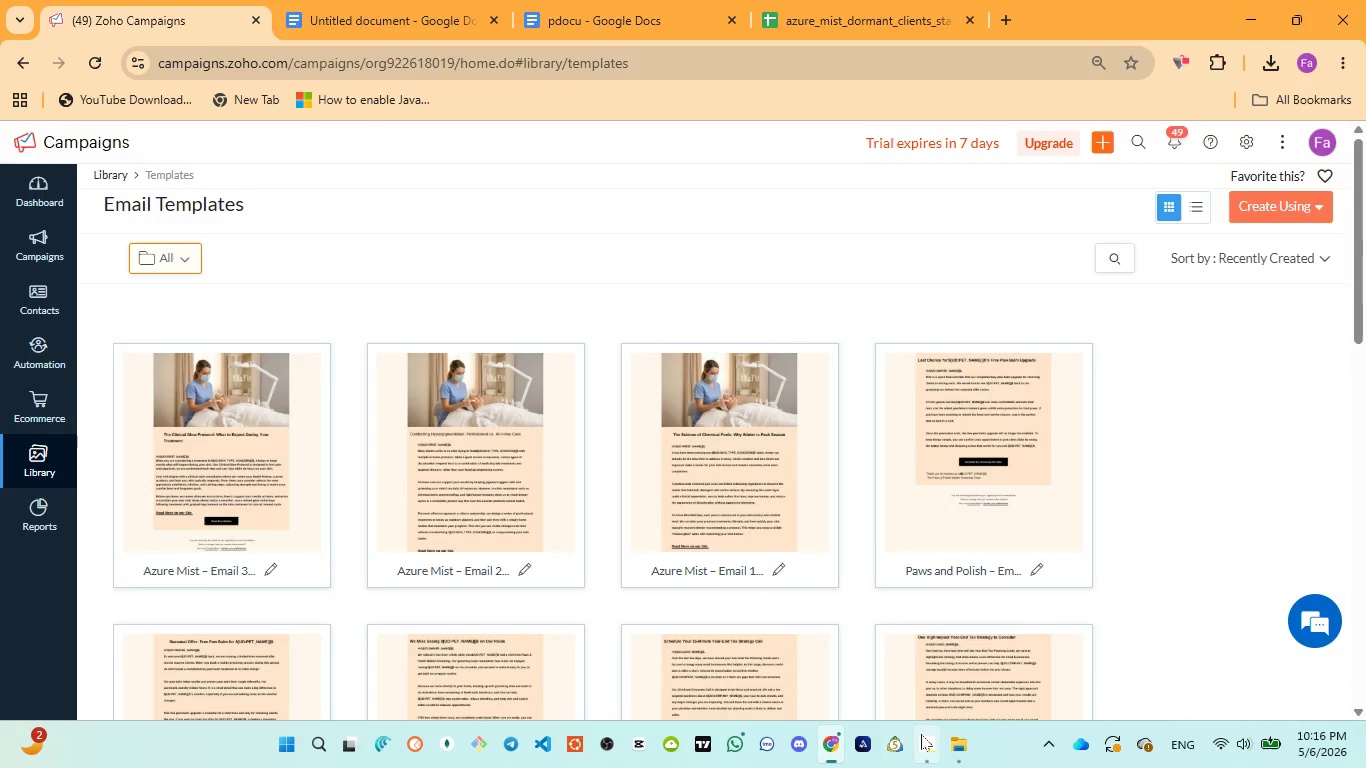 
wait(5.31)
 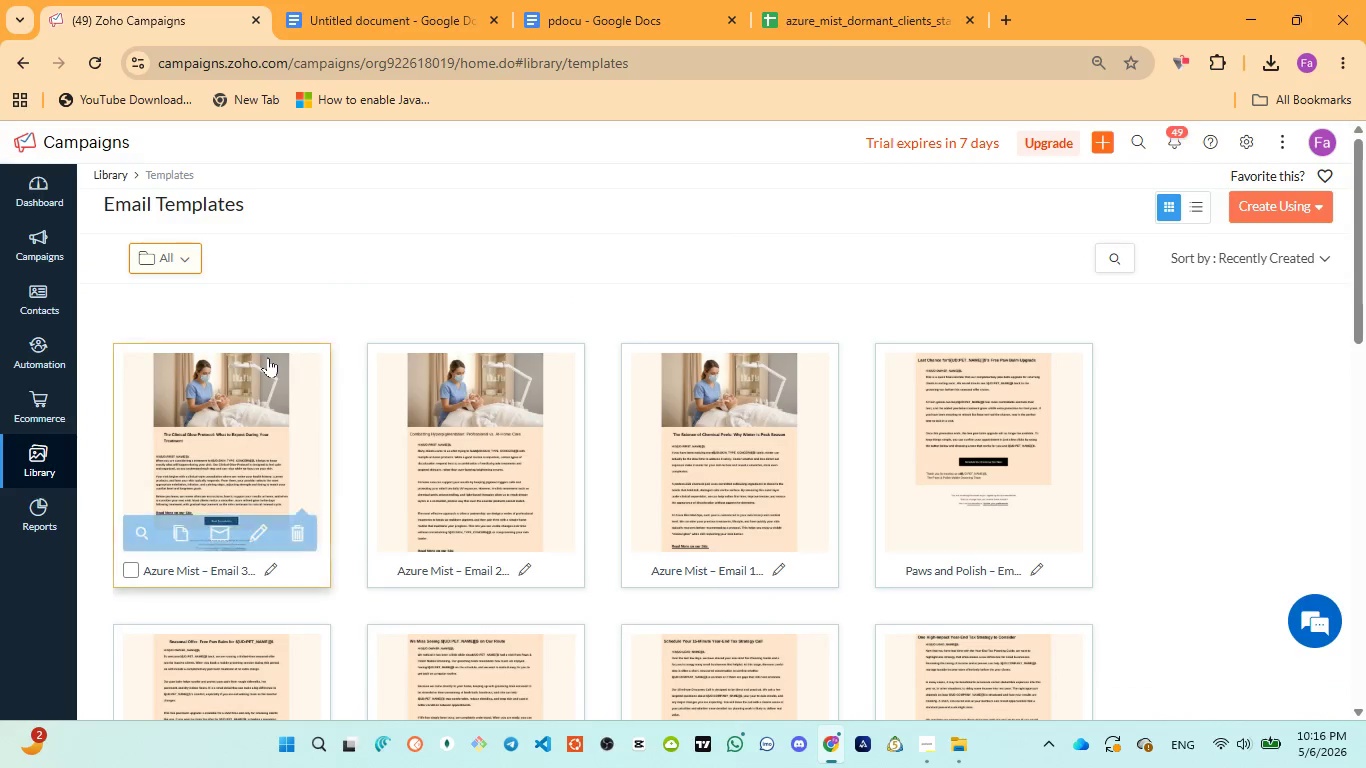 
left_click([922, 684])